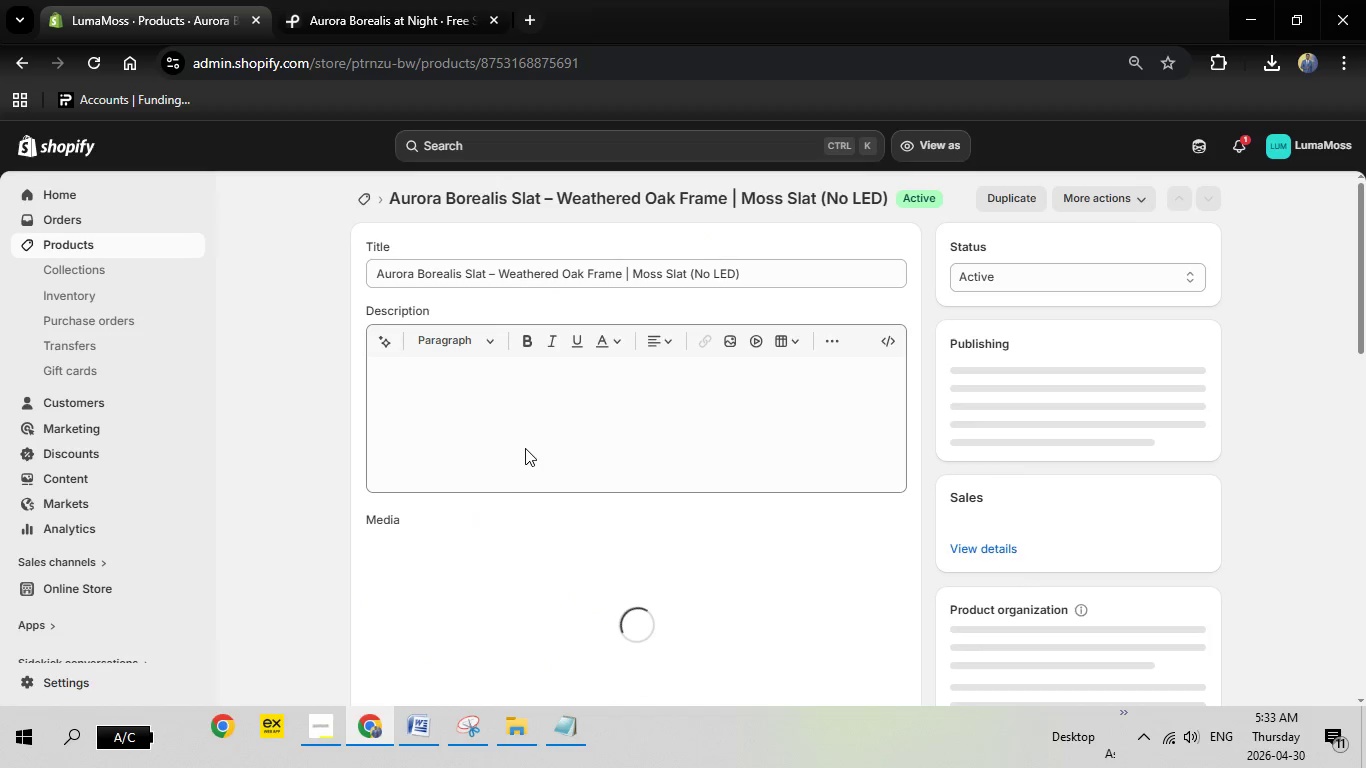 
left_click([430, 0])
 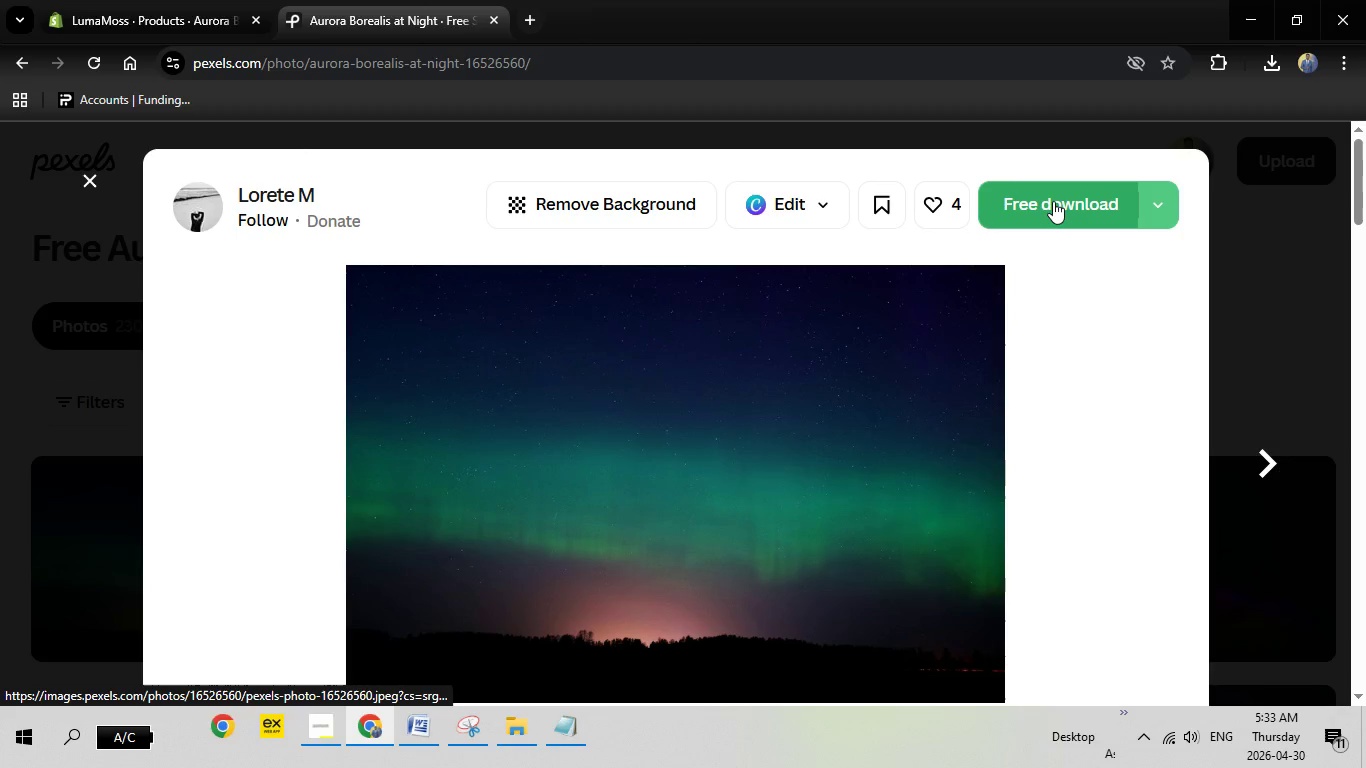 
left_click([1053, 201])
 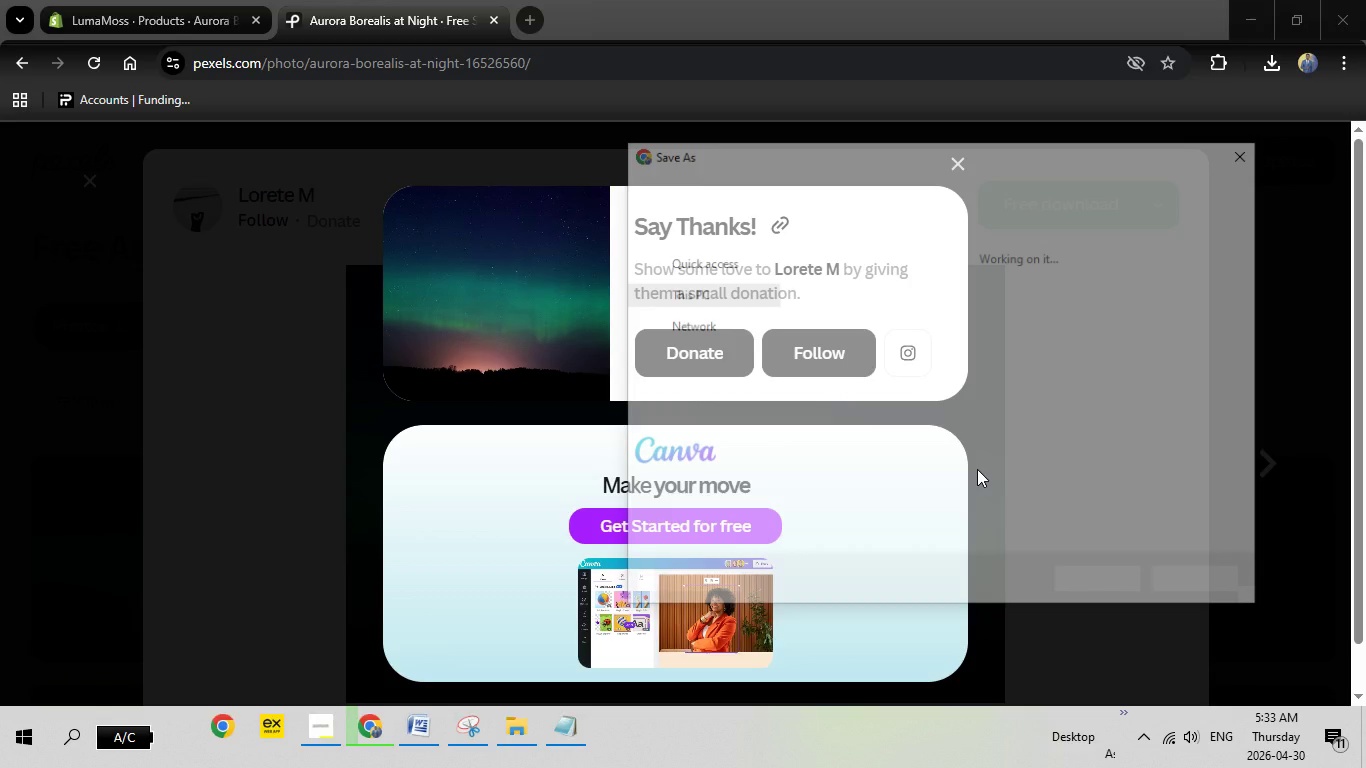 
wait(6.66)
 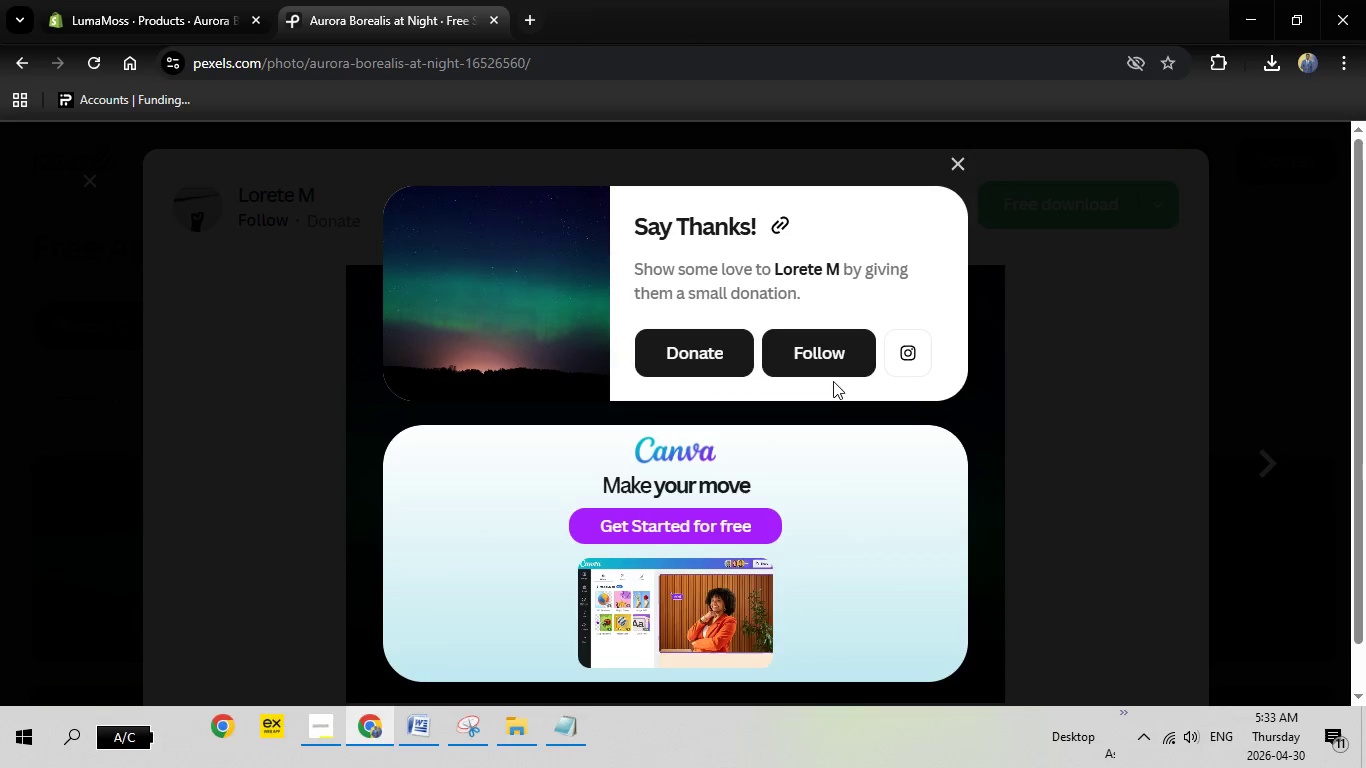 
left_click([1087, 597])
 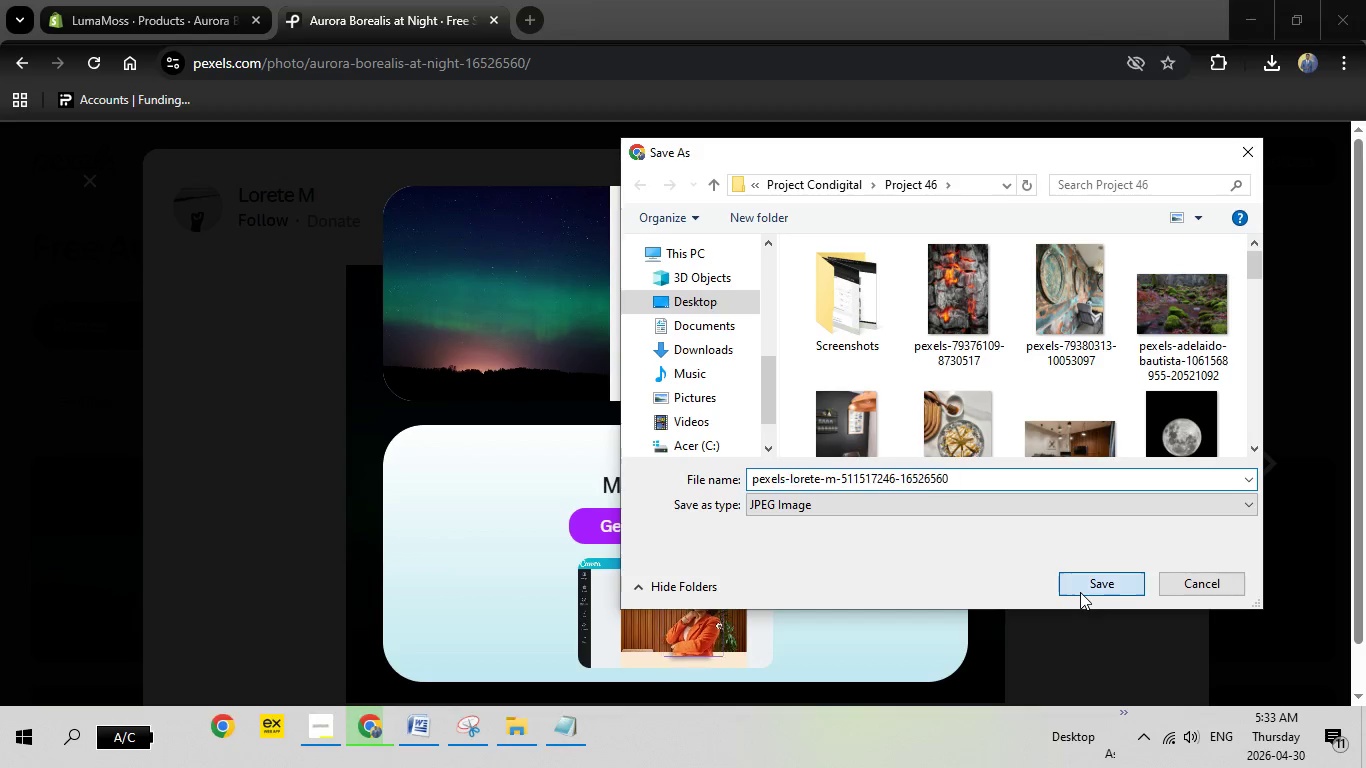 
left_click([1080, 592])
 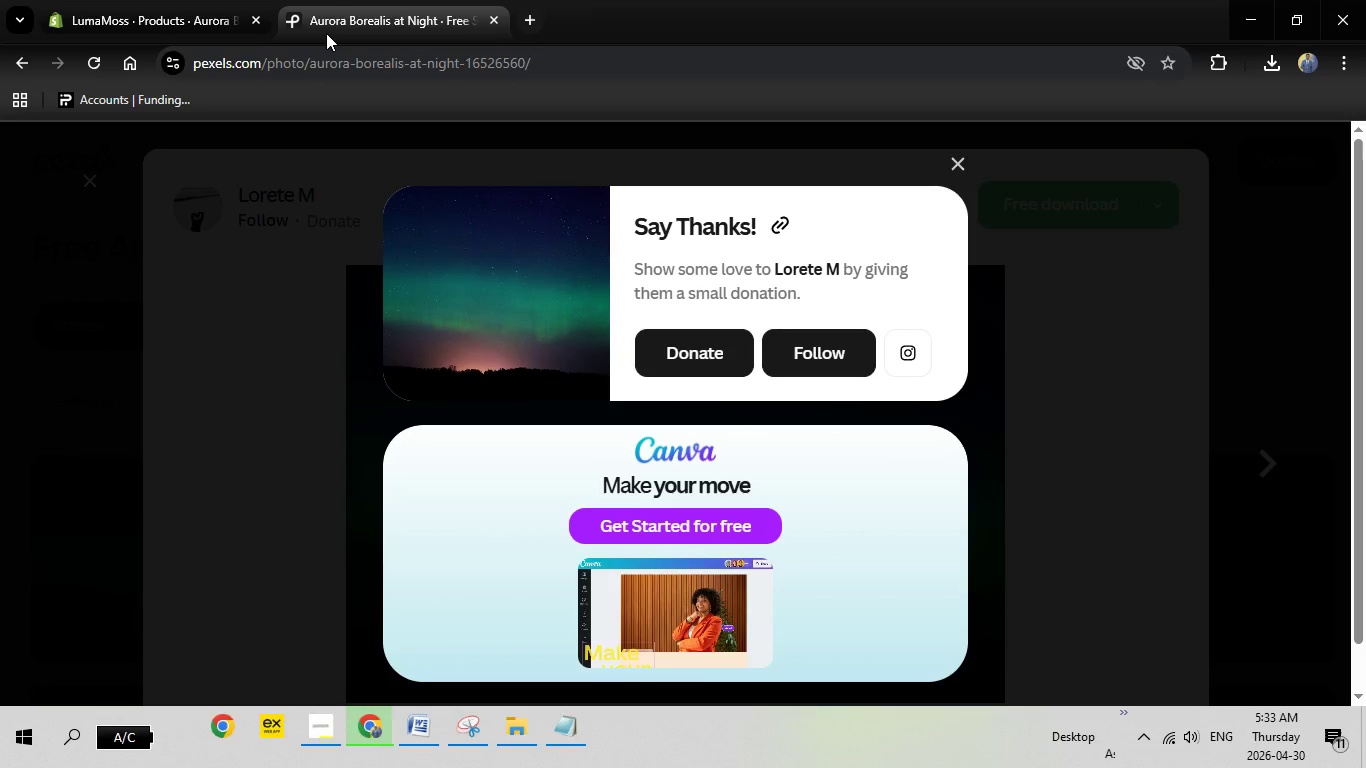 
left_click([165, 0])
 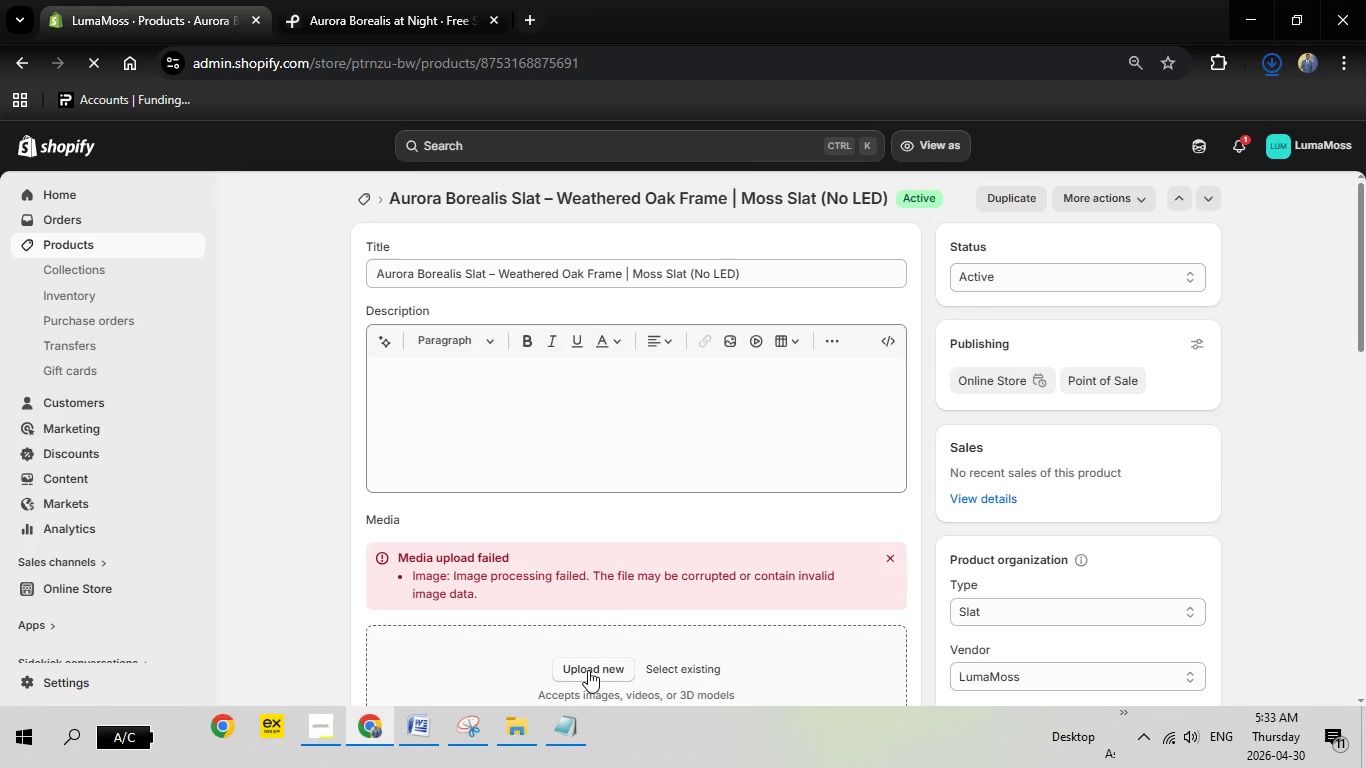 
left_click([588, 670])
 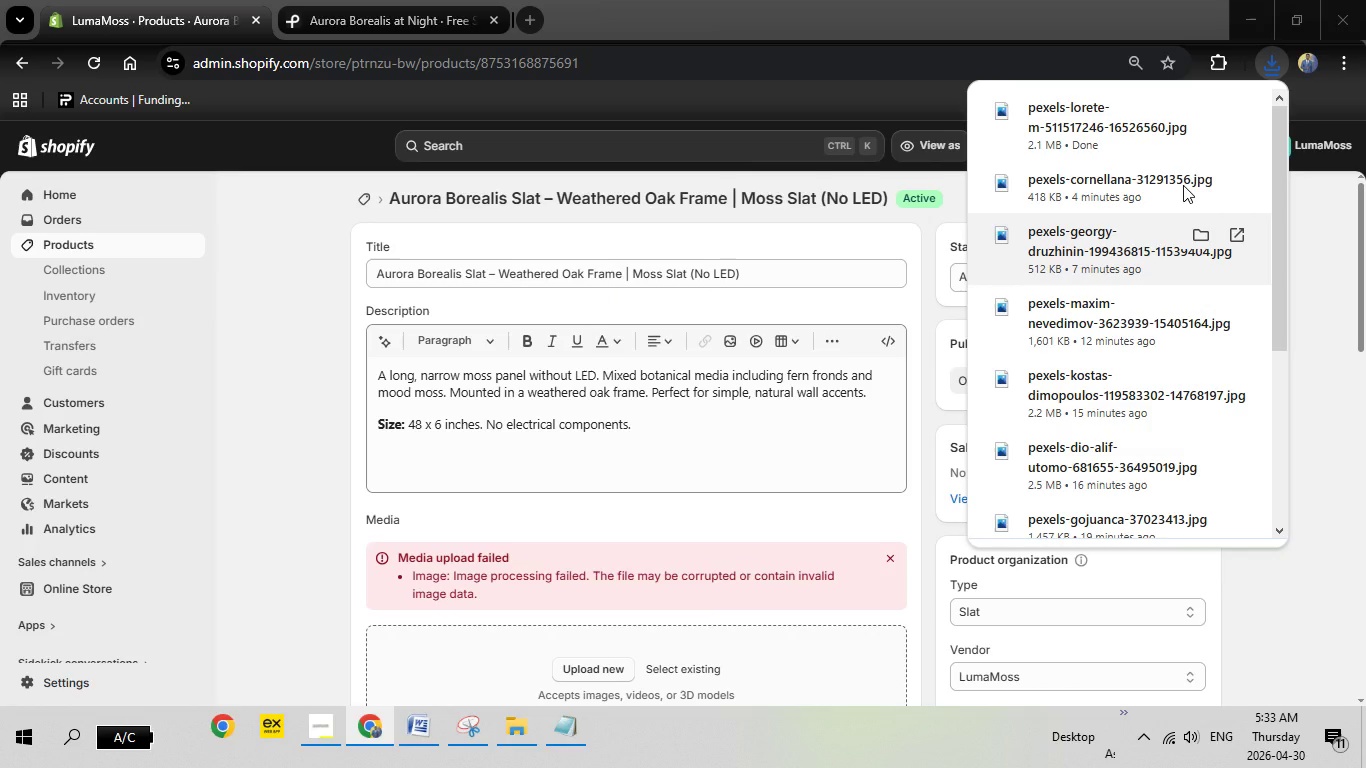 
mouse_move([1115, 245])
 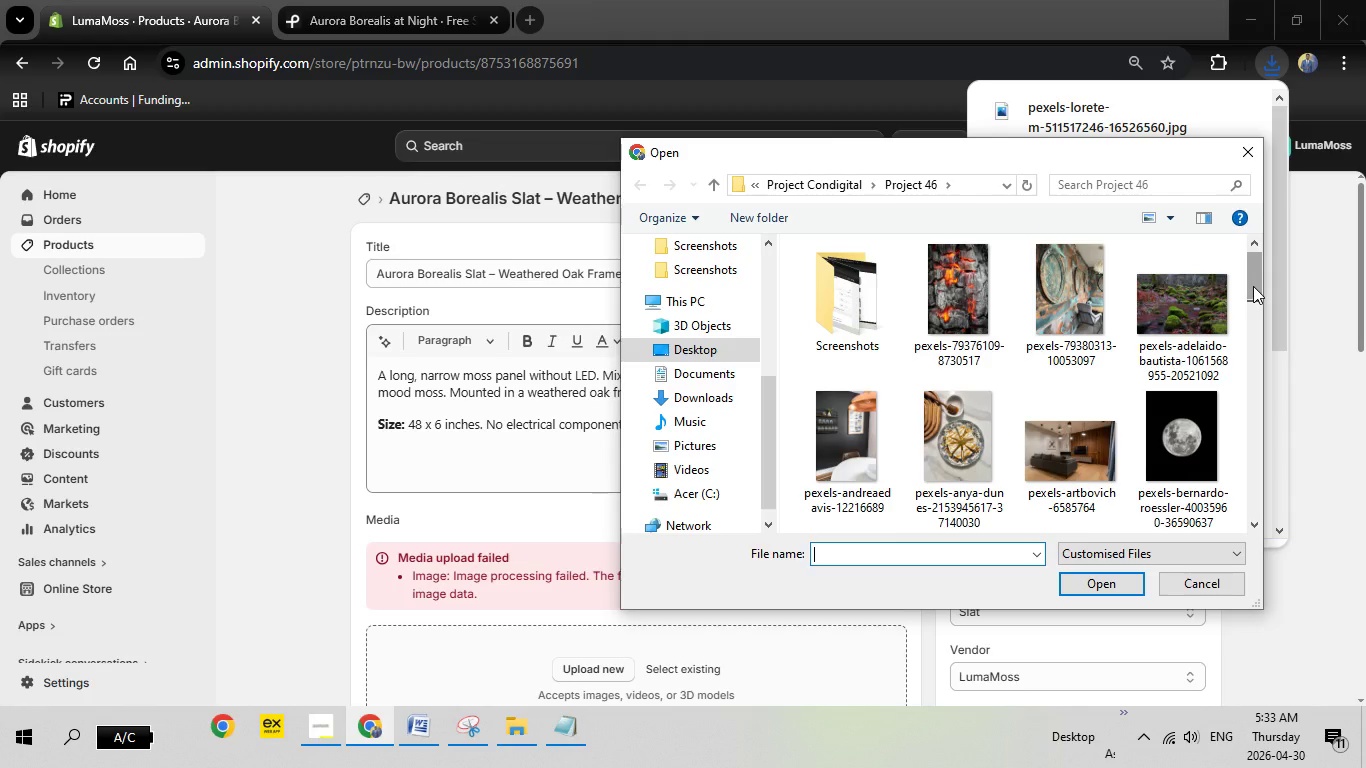 
left_click_drag(start_coordinate=[1252, 277], to_coordinate=[1268, 443])
 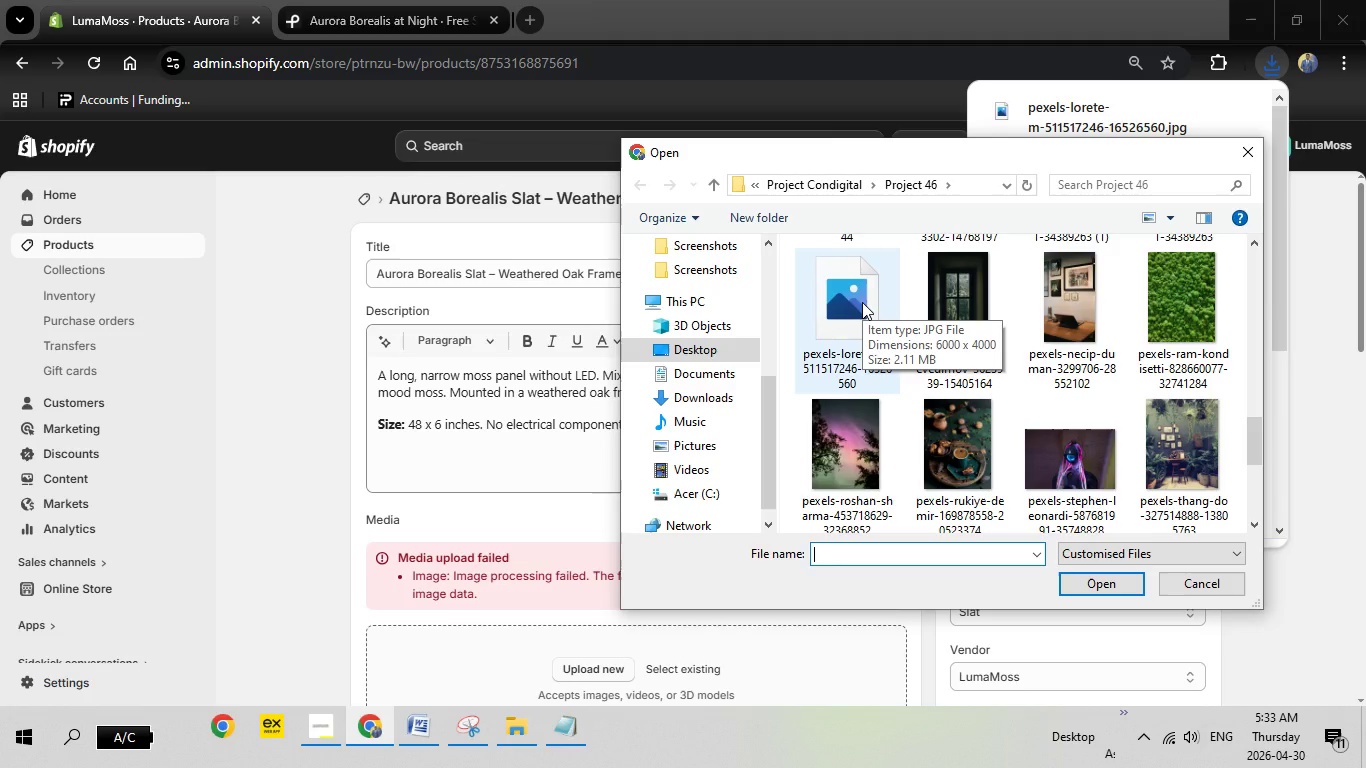 
wait(6.0)
 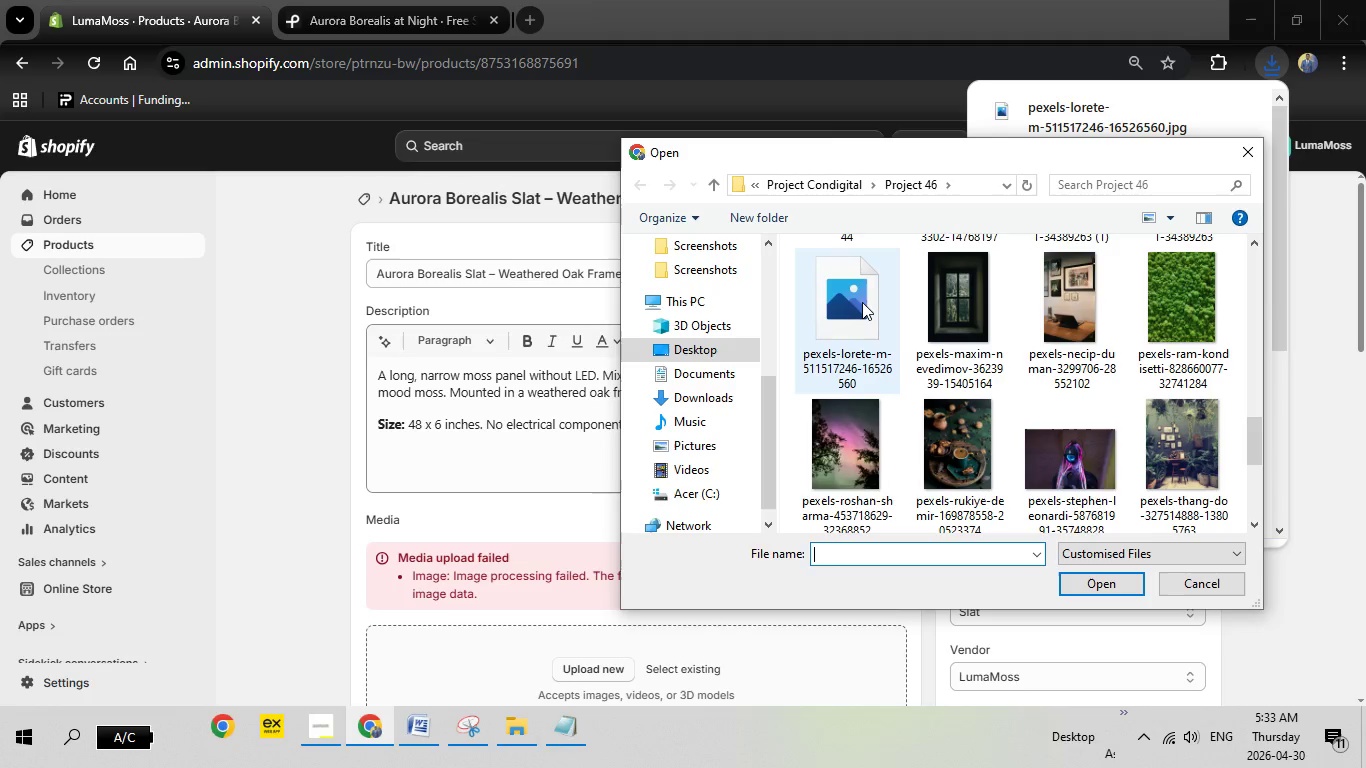 
double_click([862, 302])
 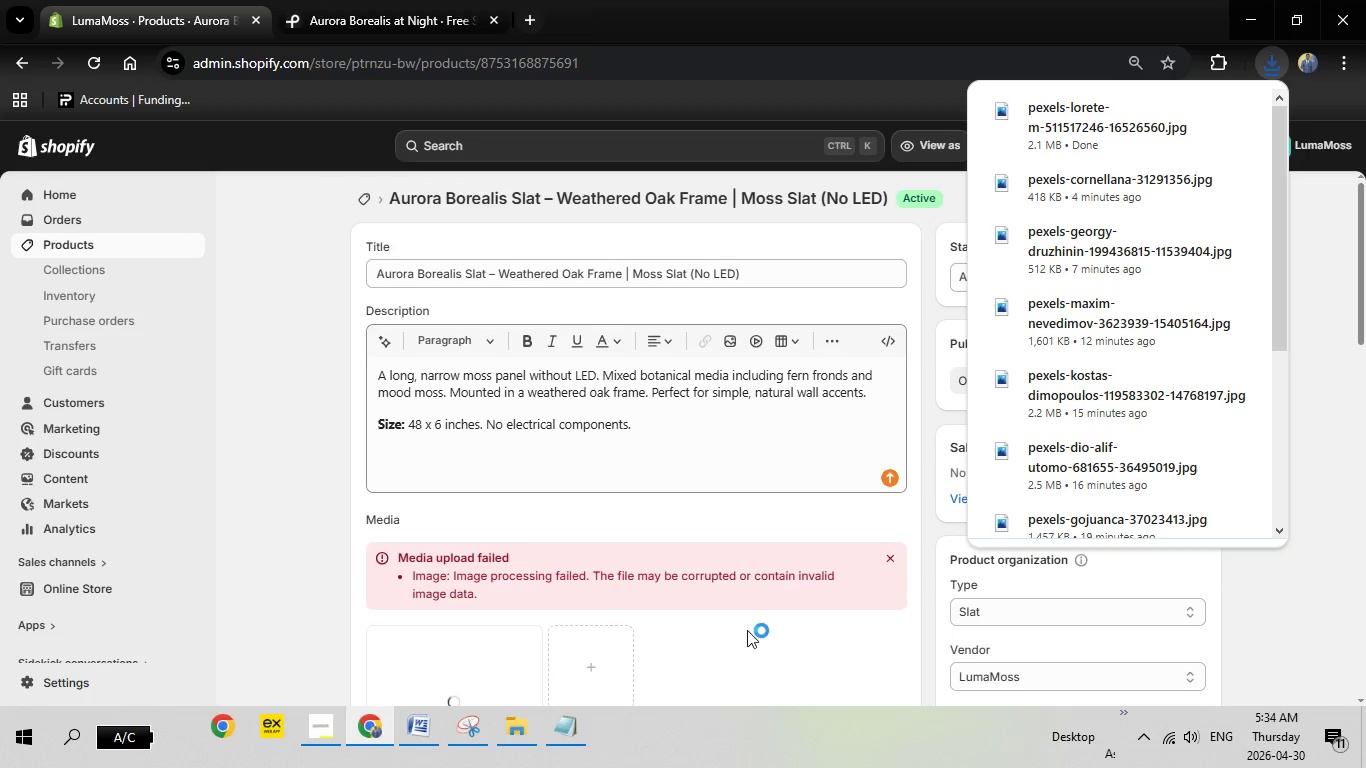 
scroll: coordinate [726, 580], scroll_direction: down, amount: 2.0
 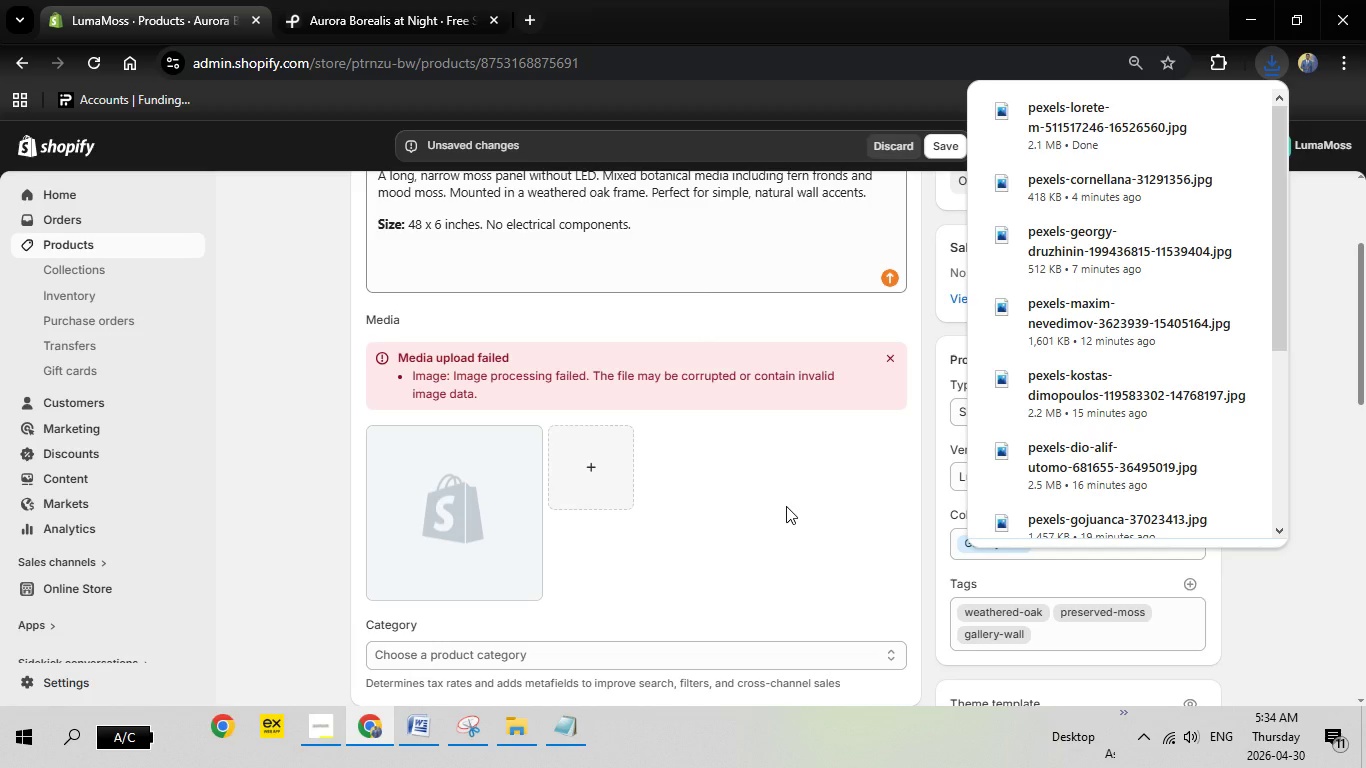 
wait(25.66)
 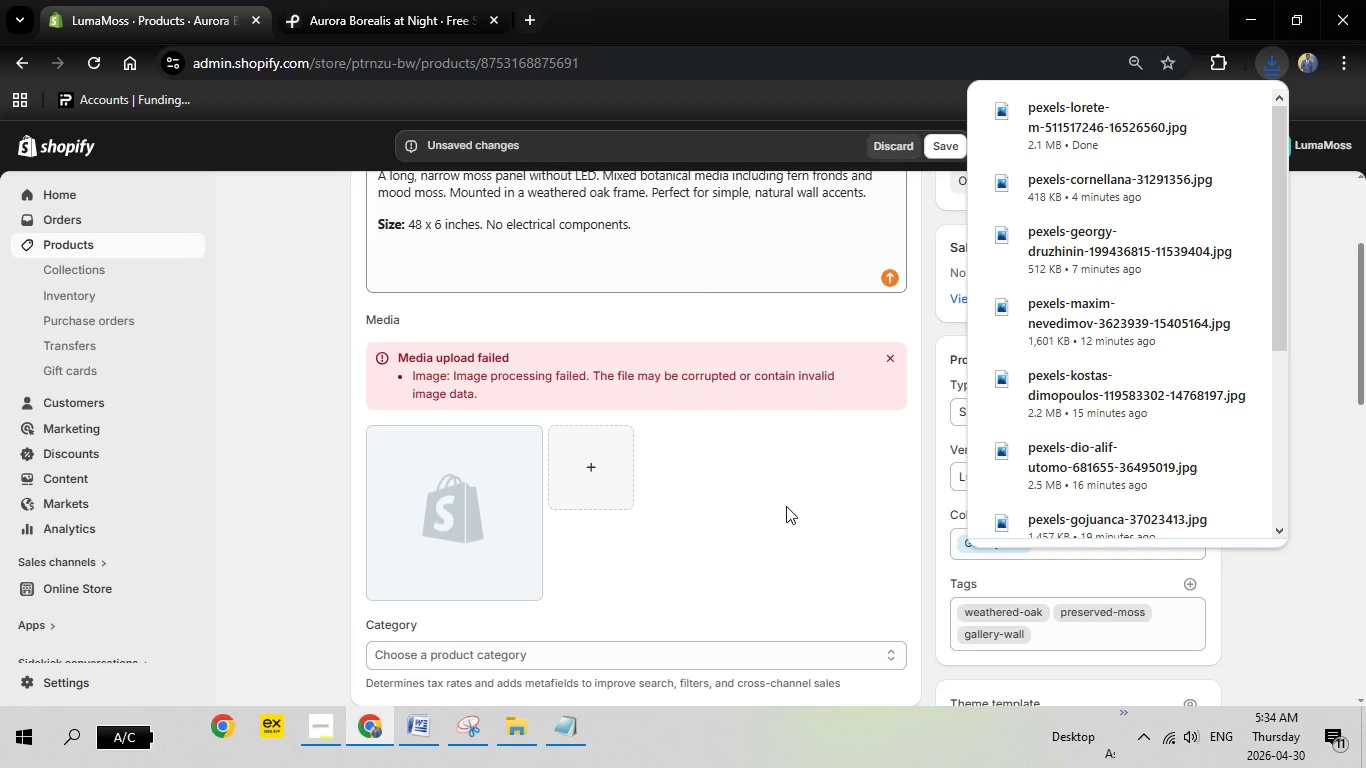 
left_click([506, 680])
 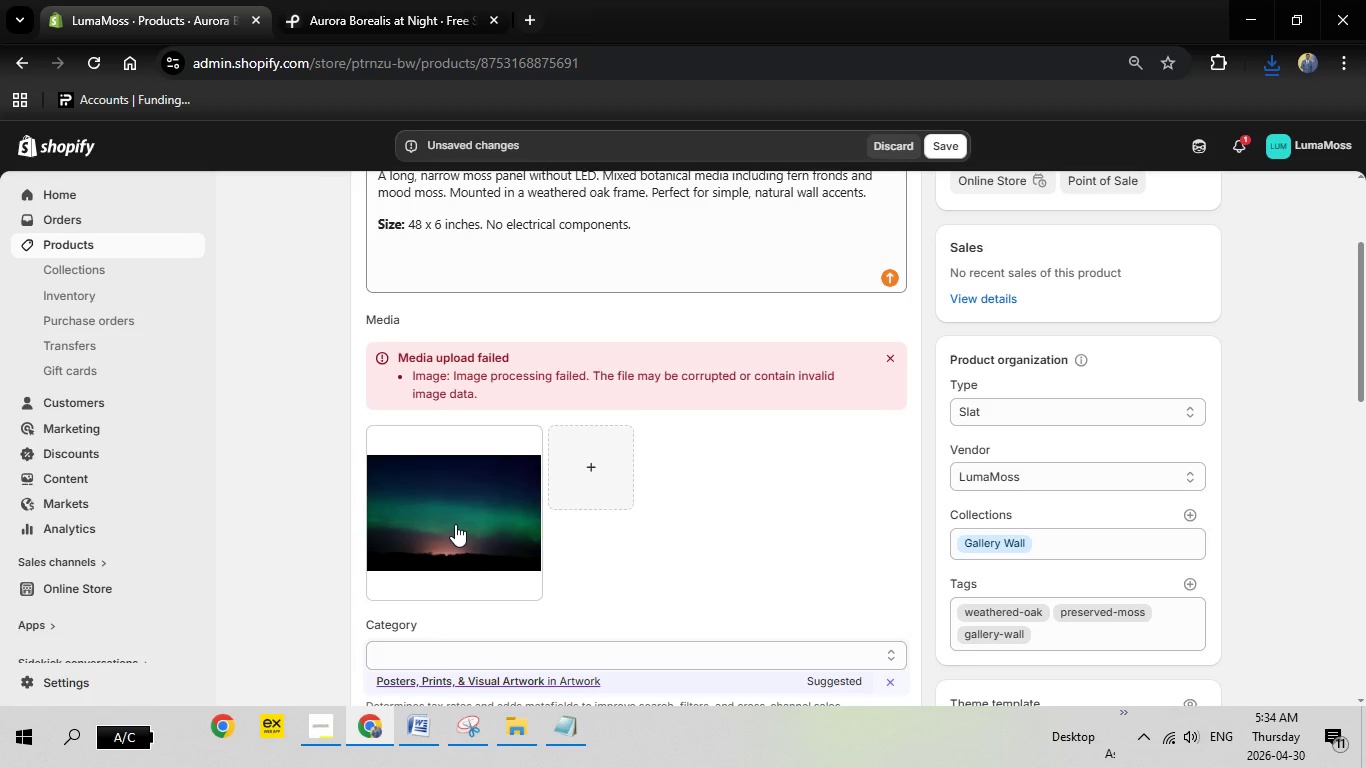 
left_click([455, 524])
 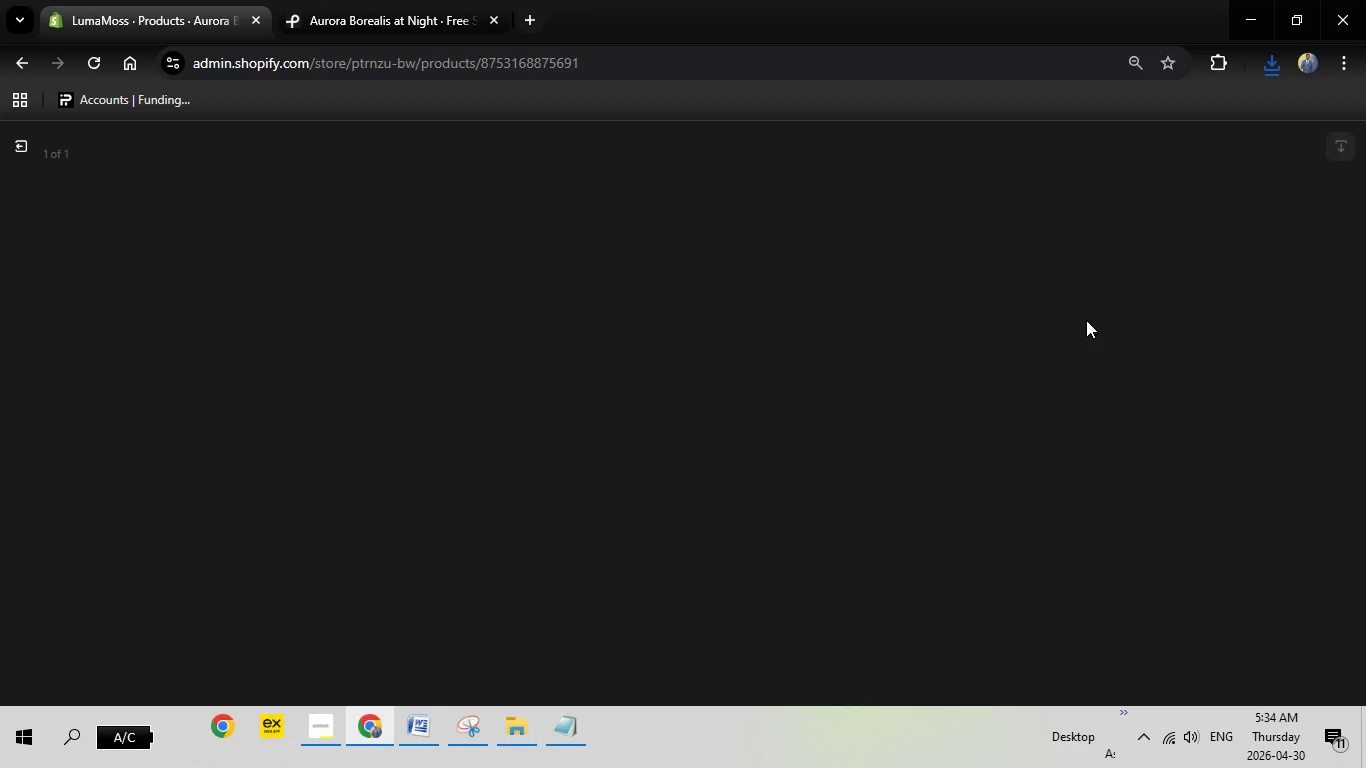 
wait(13.62)
 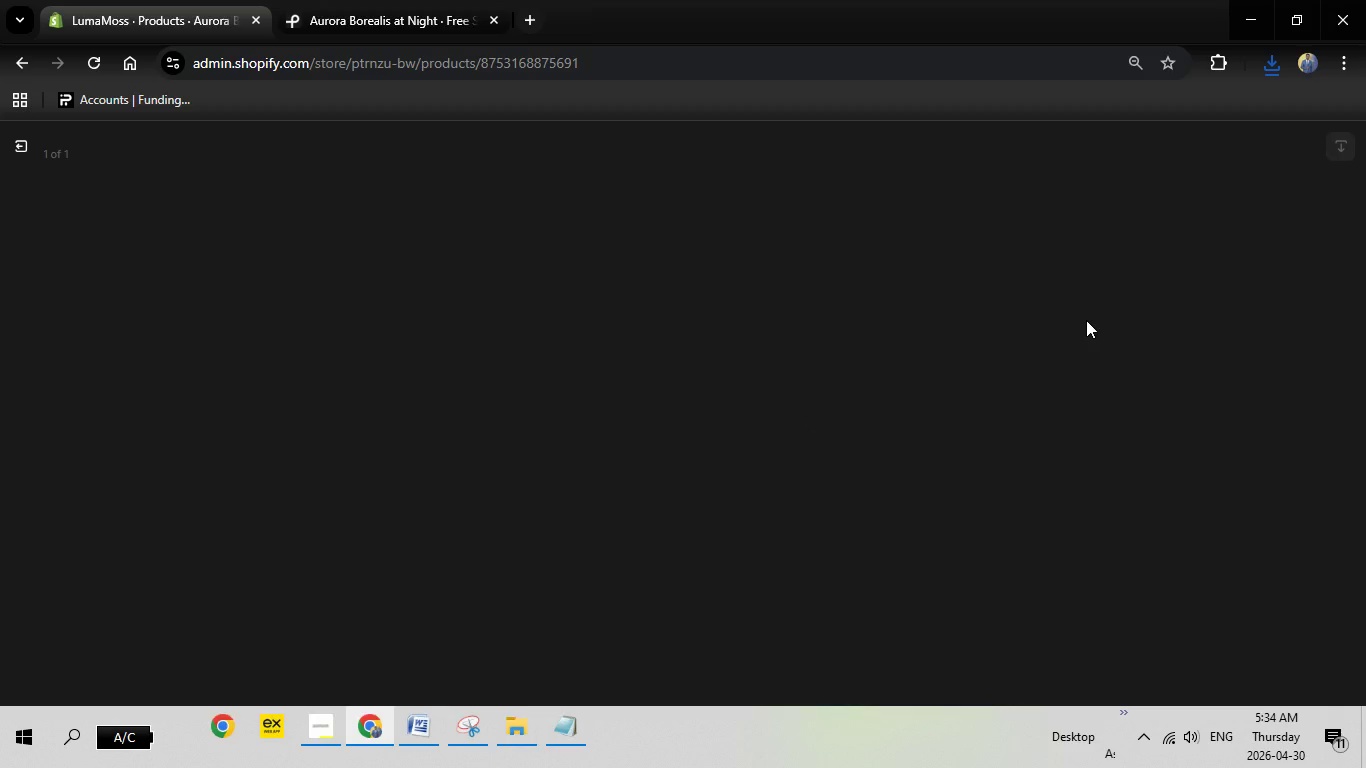 
left_click([1133, 339])
 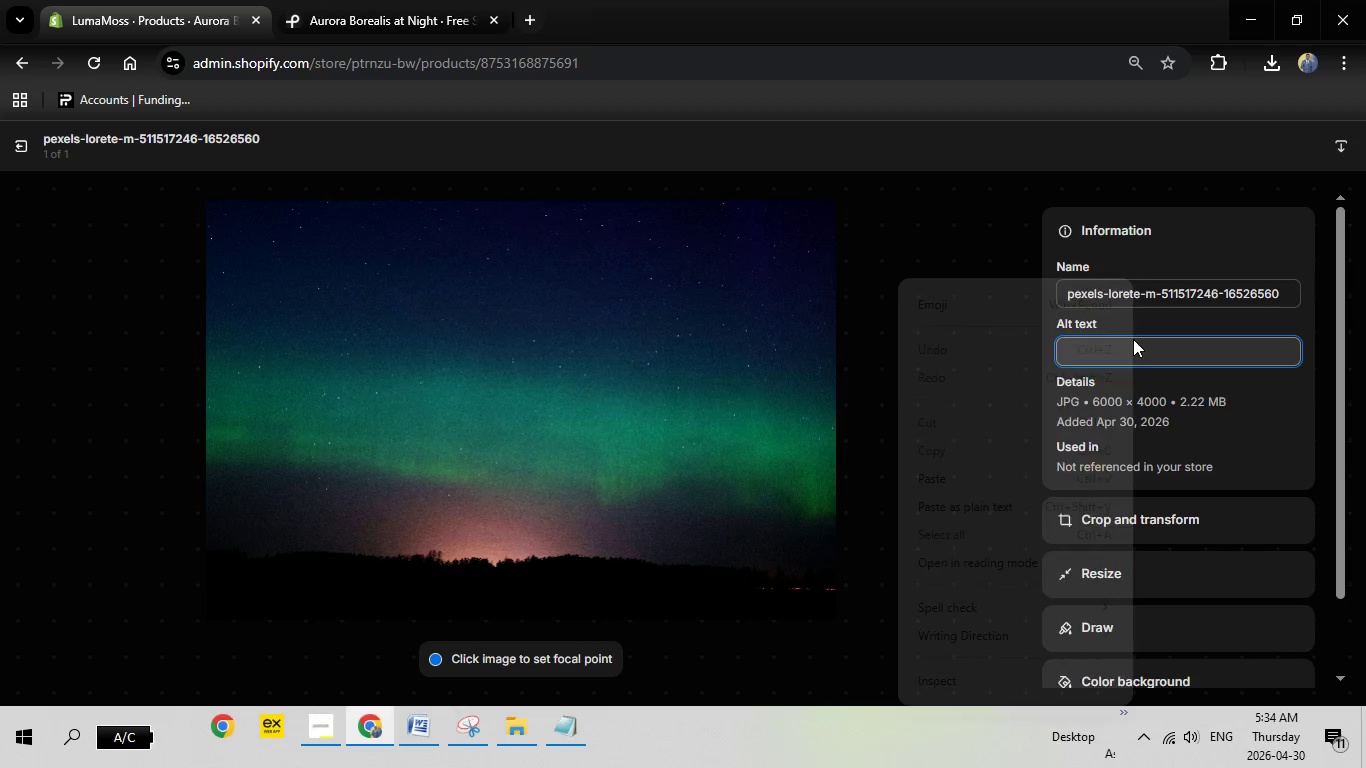 
right_click([1133, 339])
 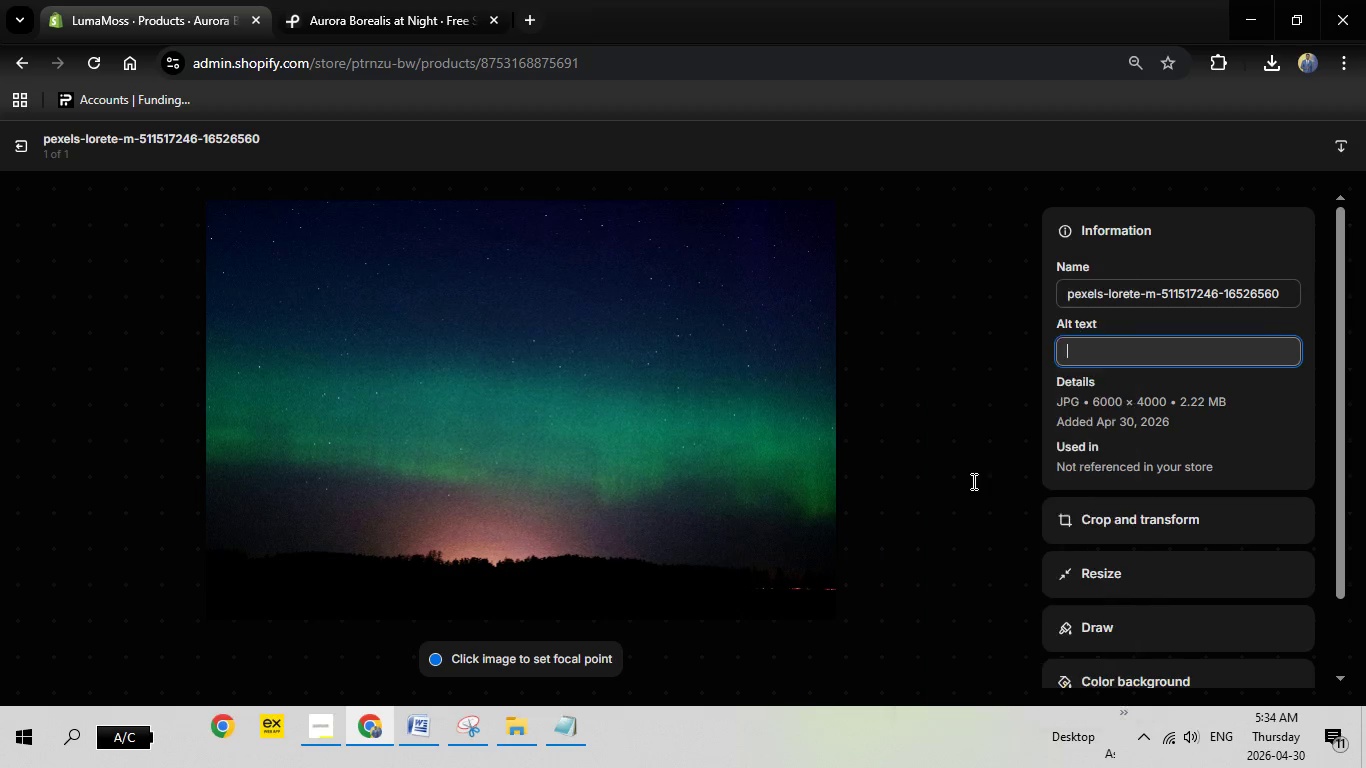 
left_click([972, 481])
 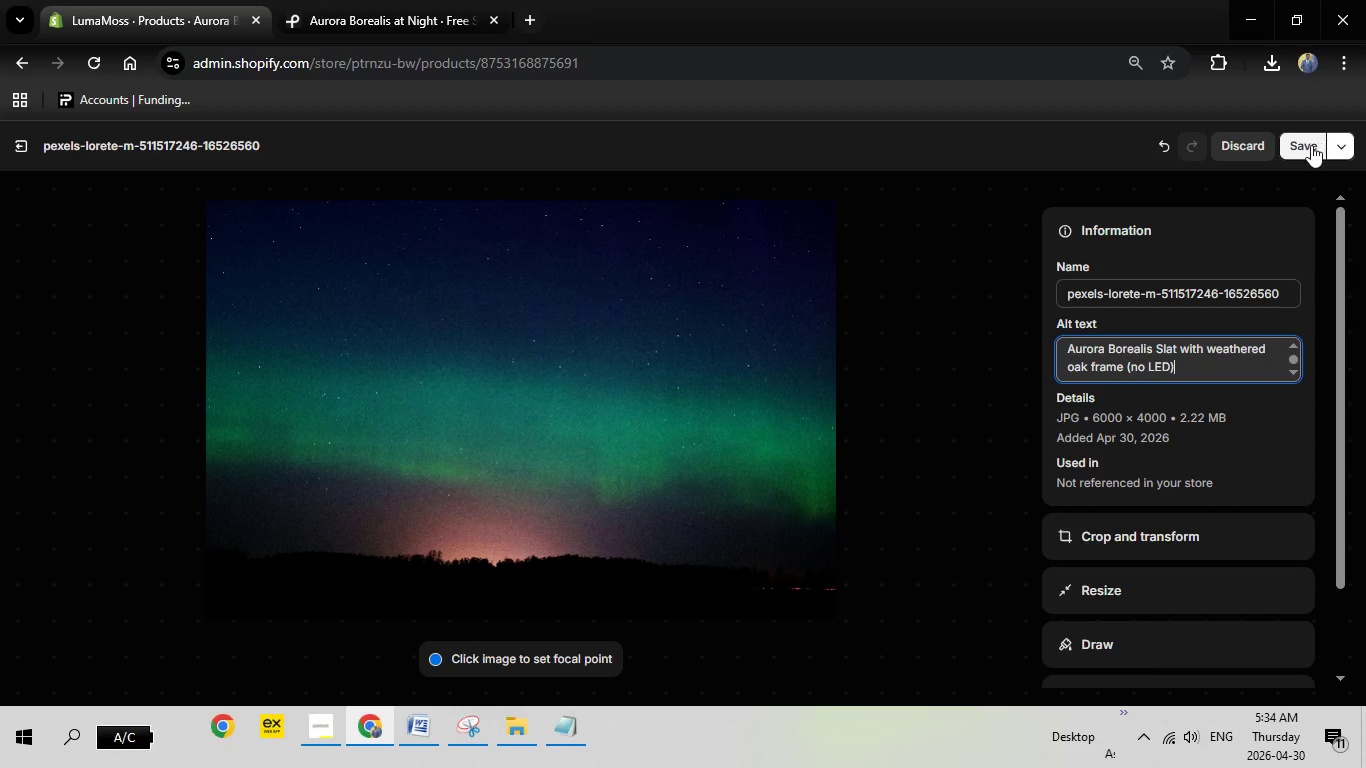 
double_click([1305, 145])
 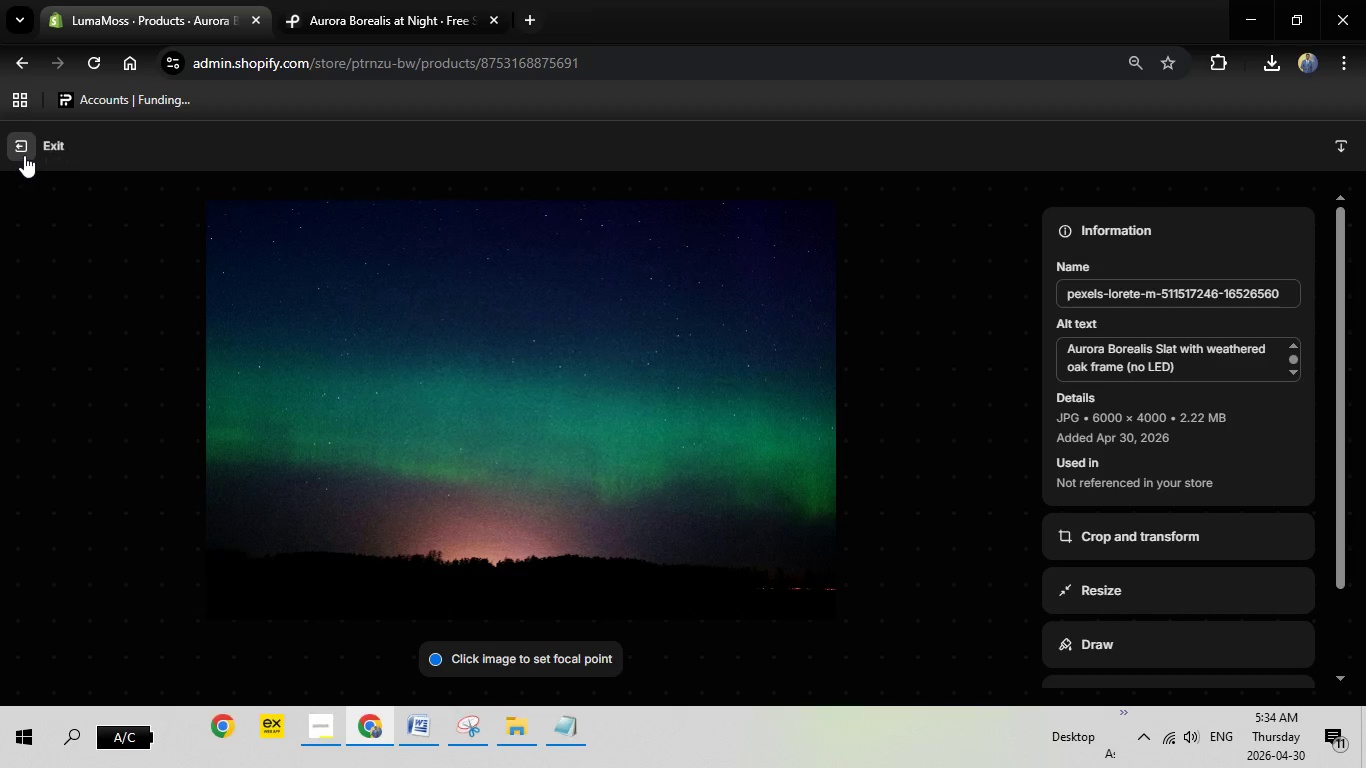 
left_click([25, 154])
 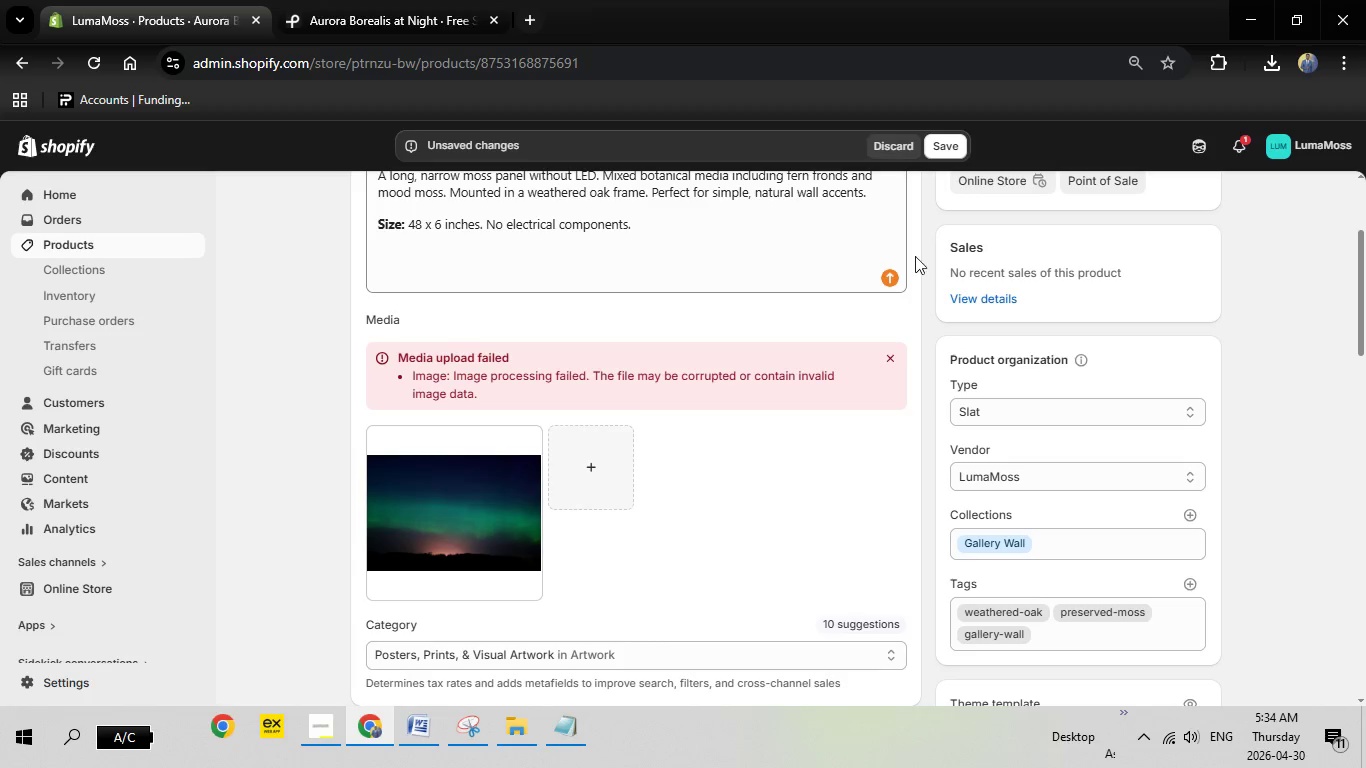 
scroll: coordinate [936, 191], scroll_direction: up, amount: 6.0
 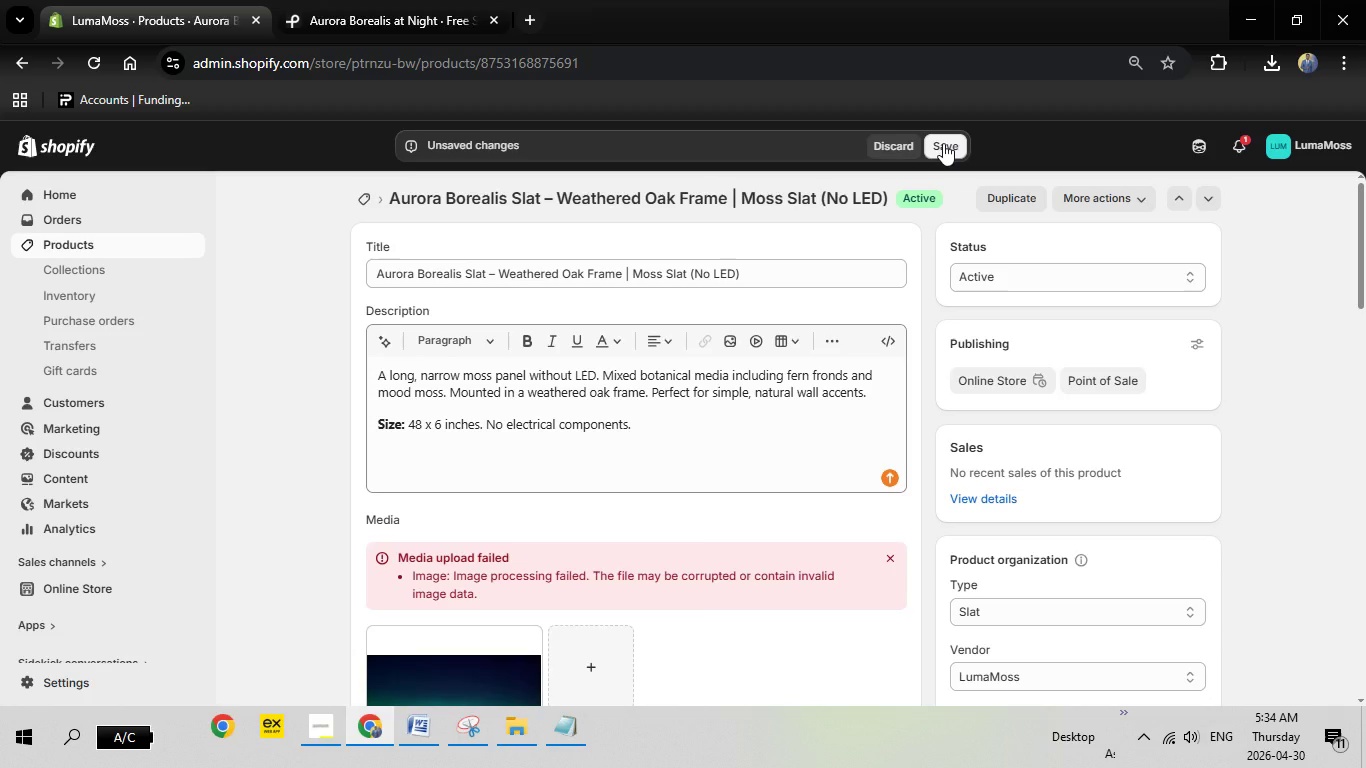 
left_click([943, 143])
 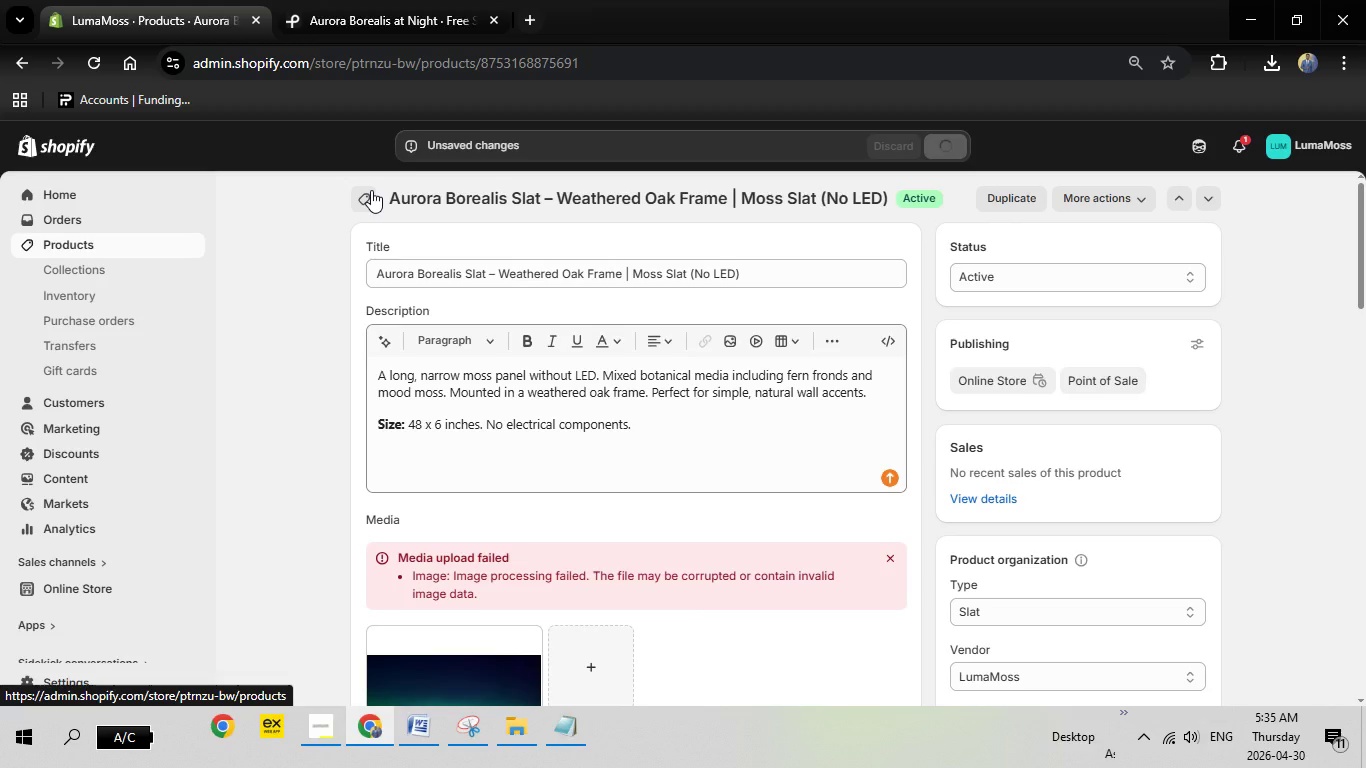 
wait(28.34)
 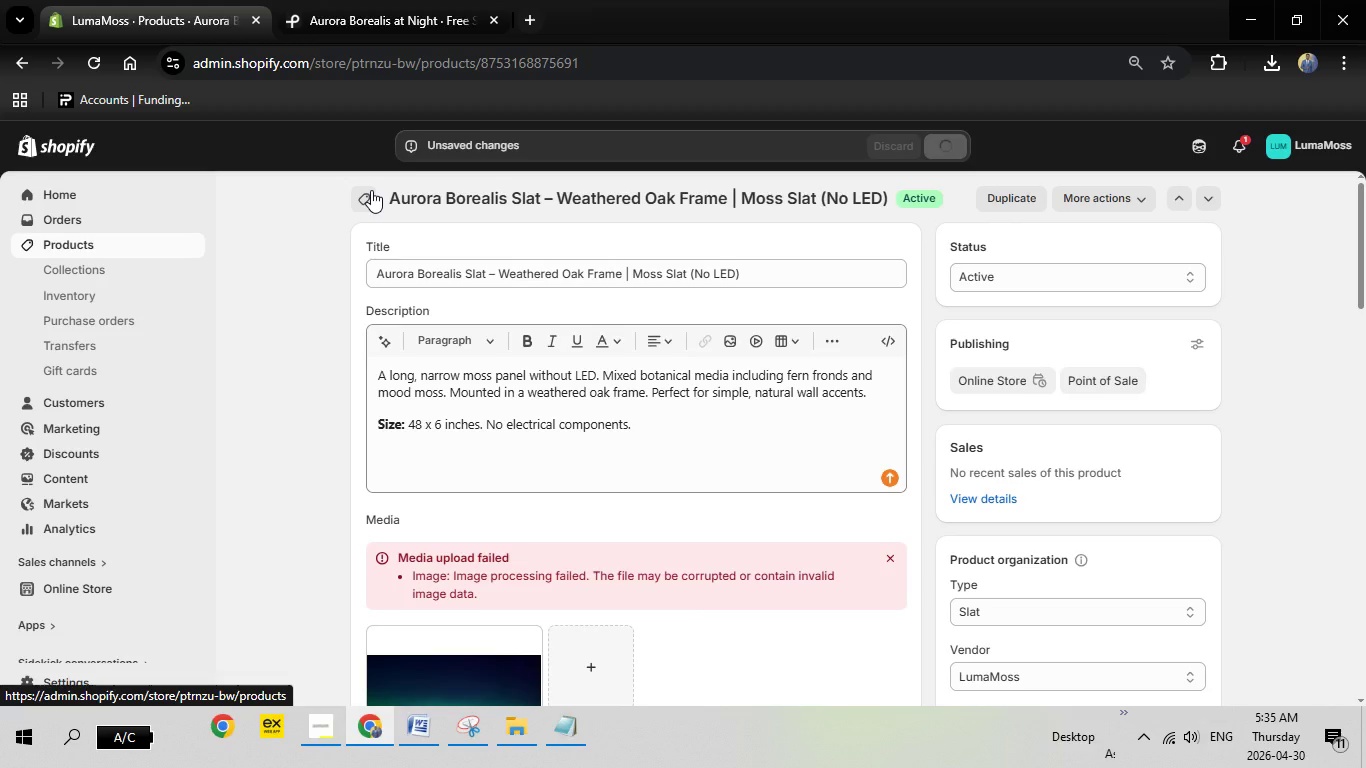 
left_click([366, 200])
 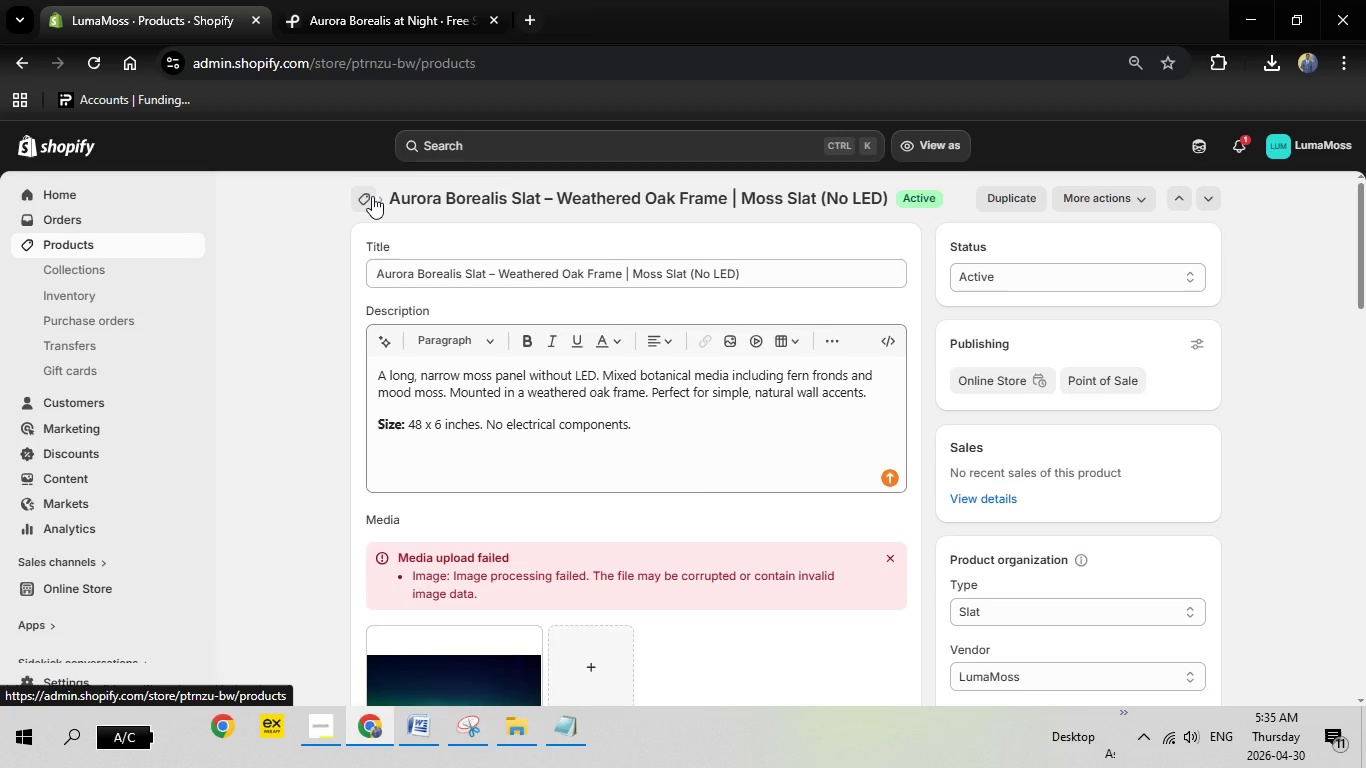 
wait(10.08)
 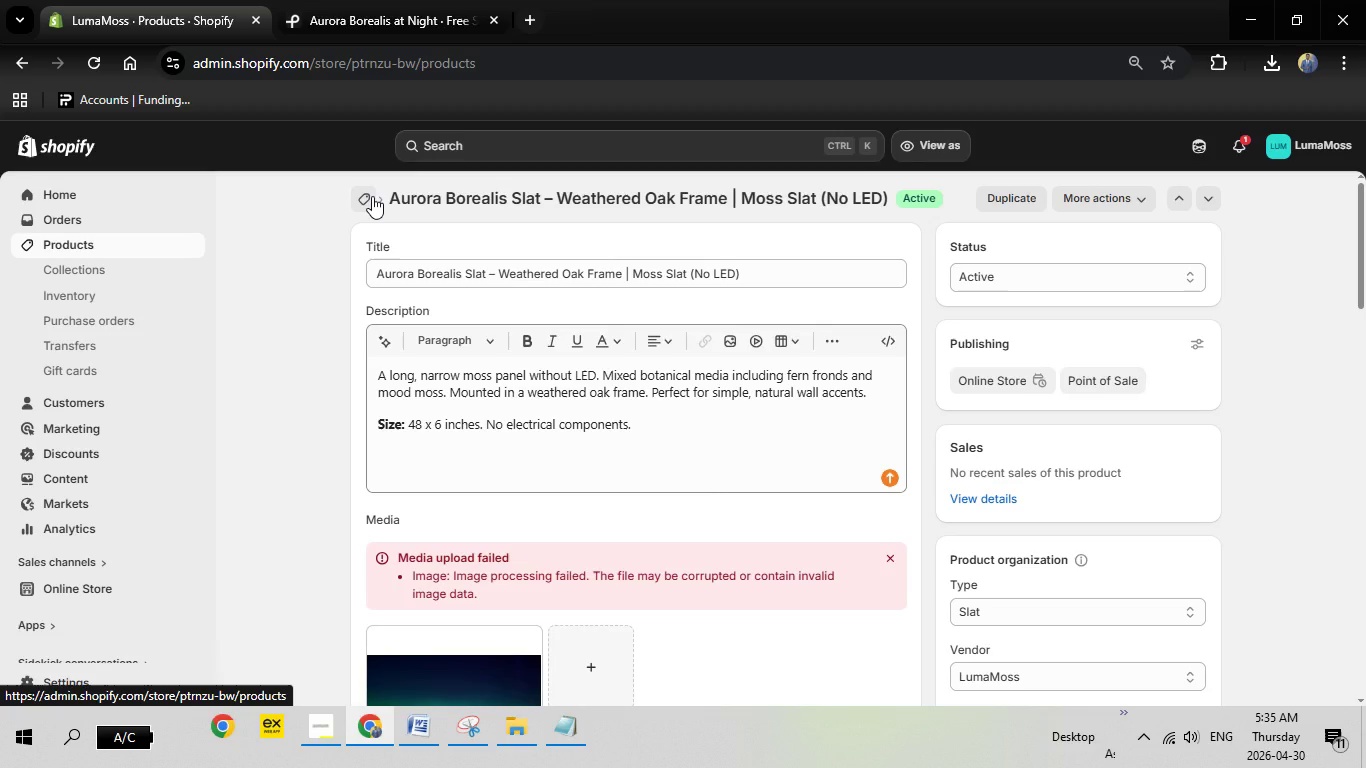 
scroll: coordinate [353, 452], scroll_direction: down, amount: 6.0
 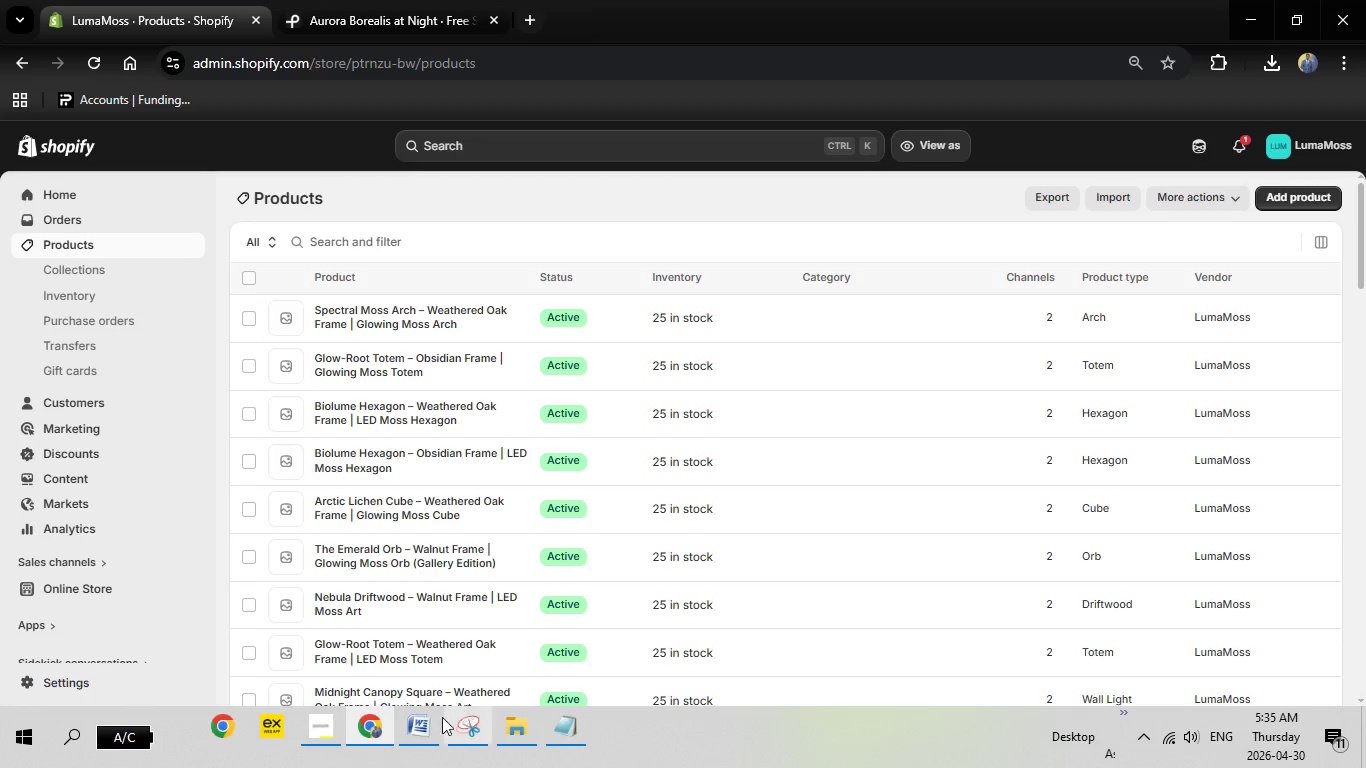 
left_click([420, 741])
 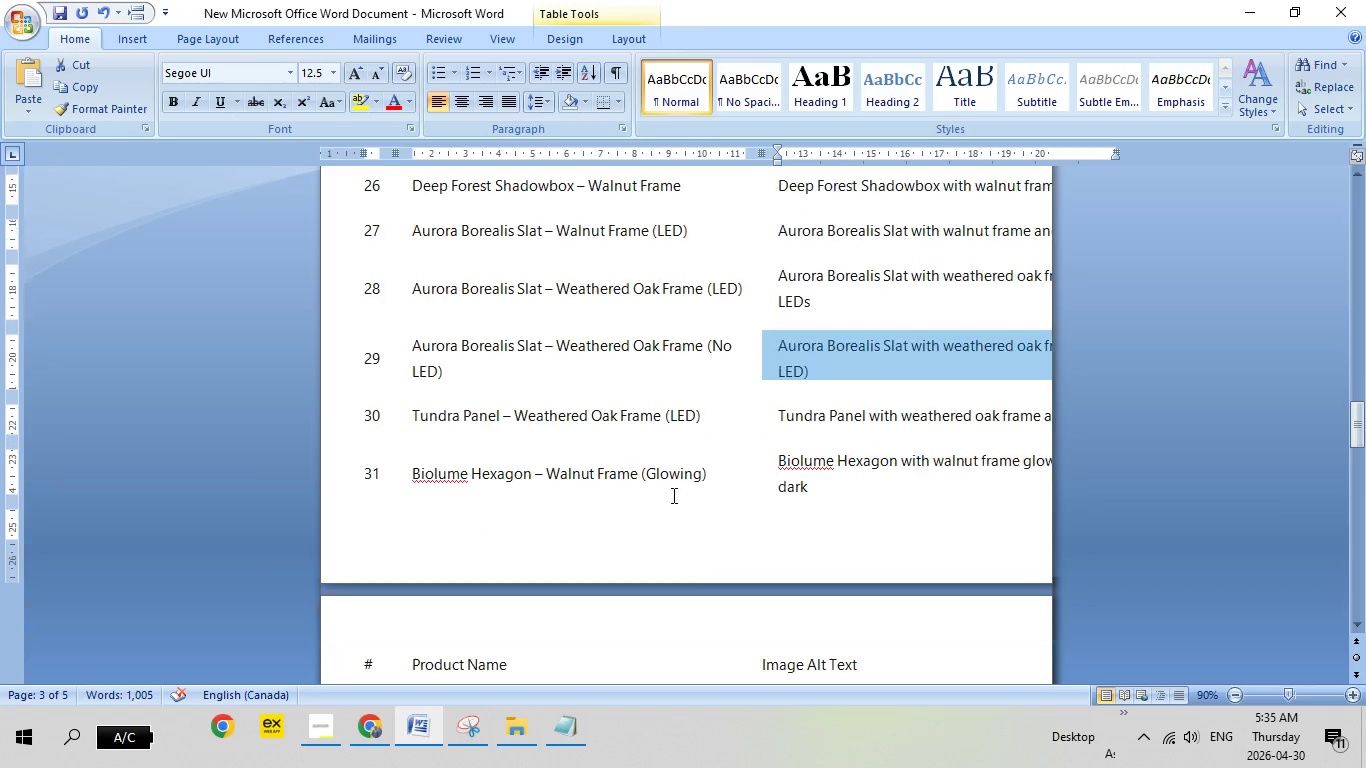 
scroll: coordinate [662, 493], scroll_direction: down, amount: 2.0
 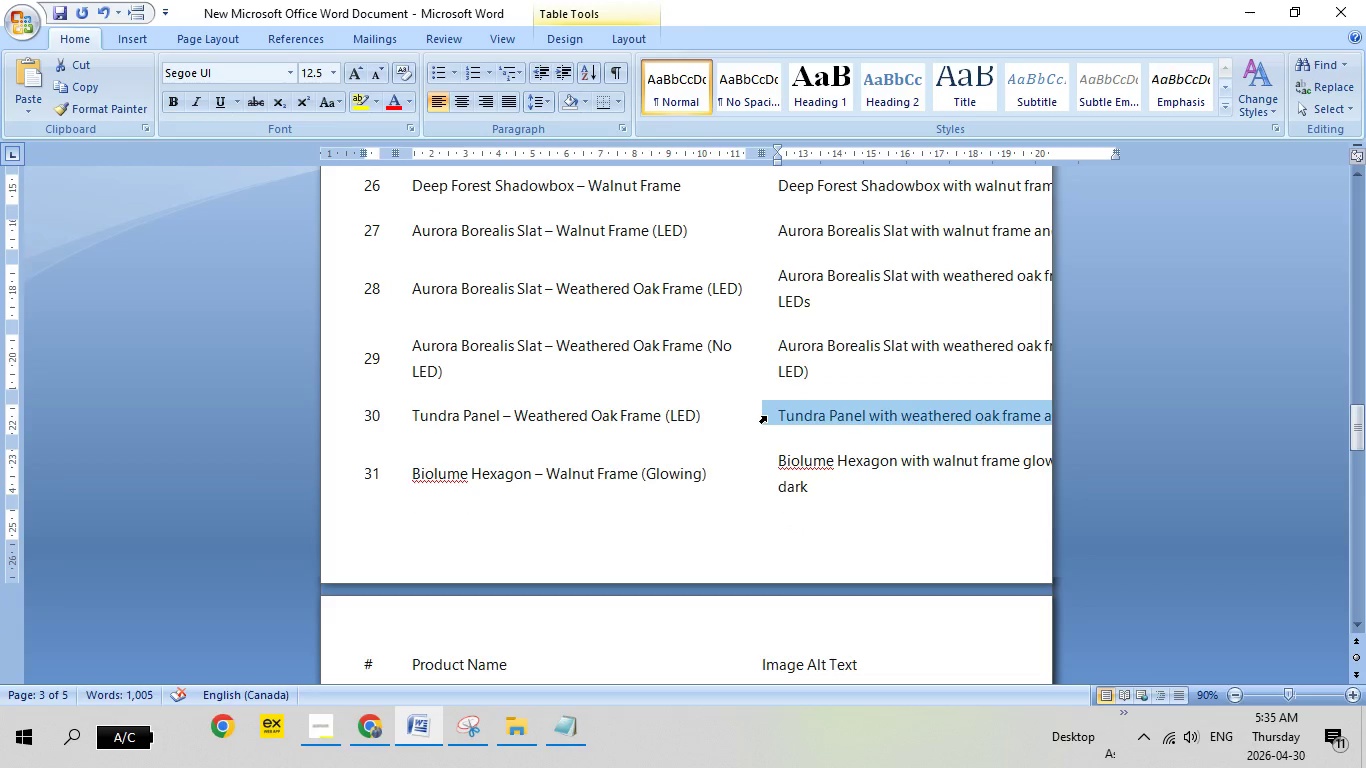 
left_click([766, 416])
 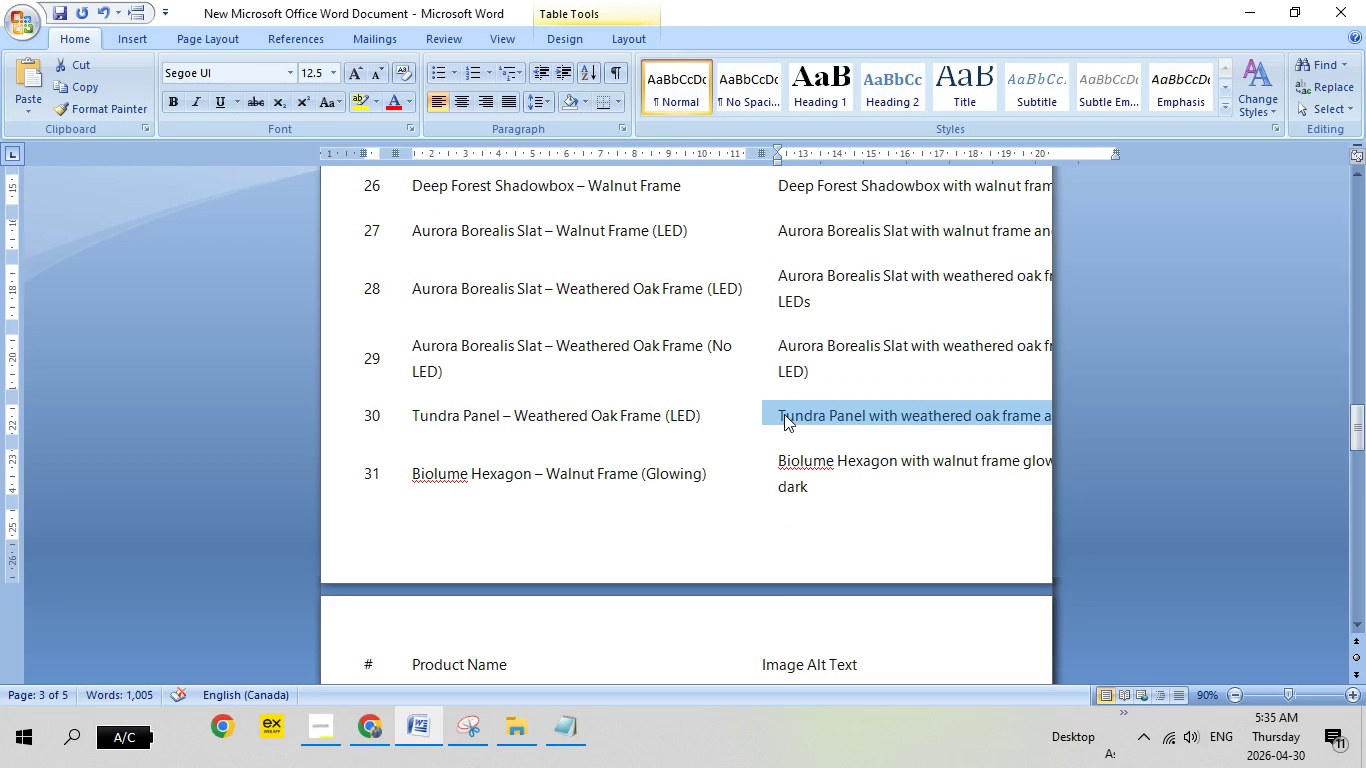 
right_click([784, 414])
 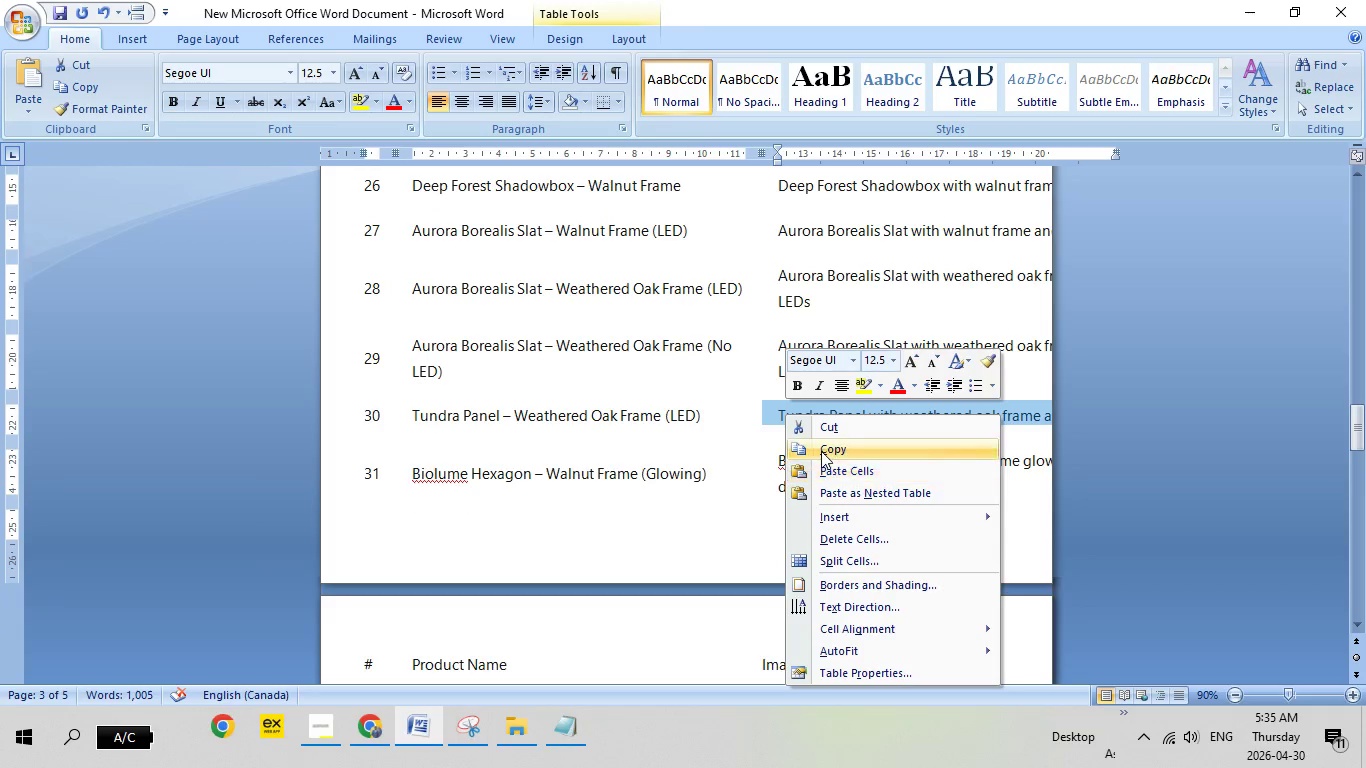 
left_click([821, 451])
 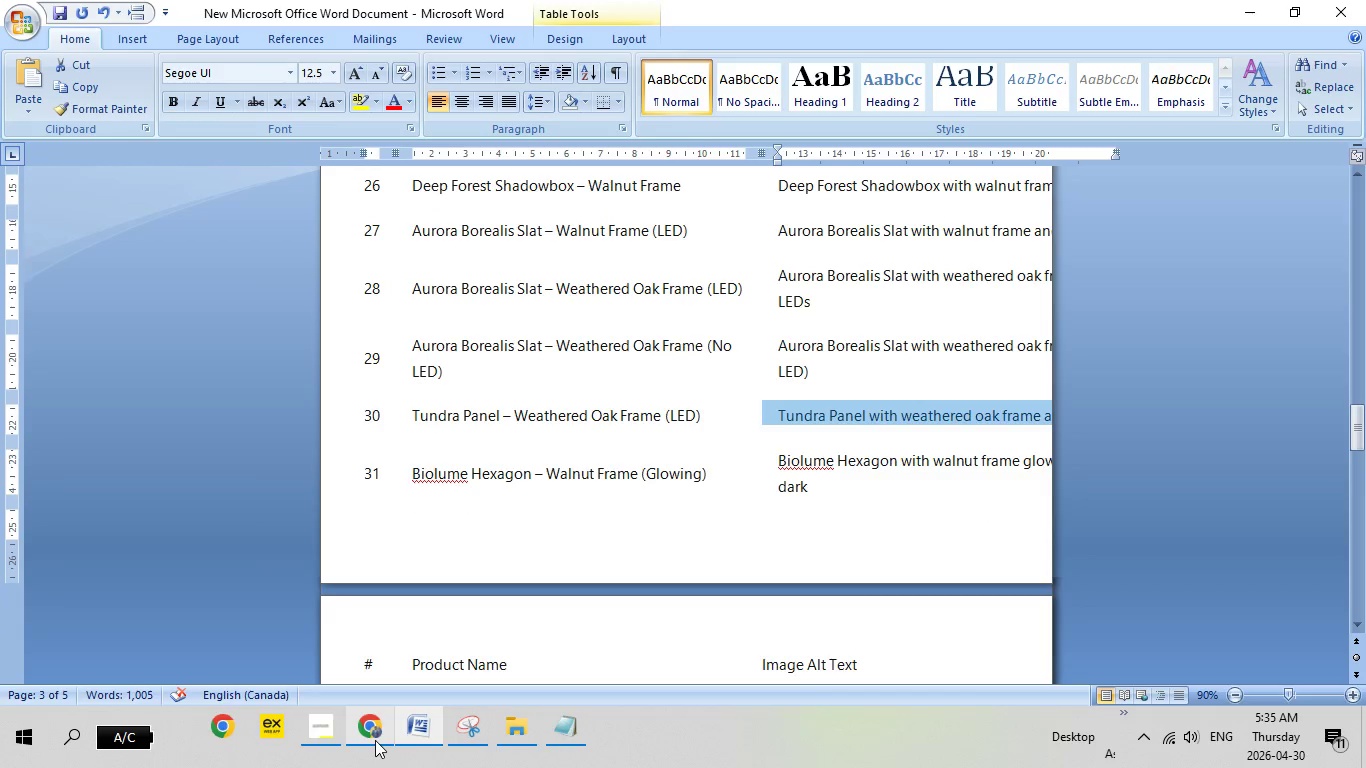 
left_click([375, 740])
 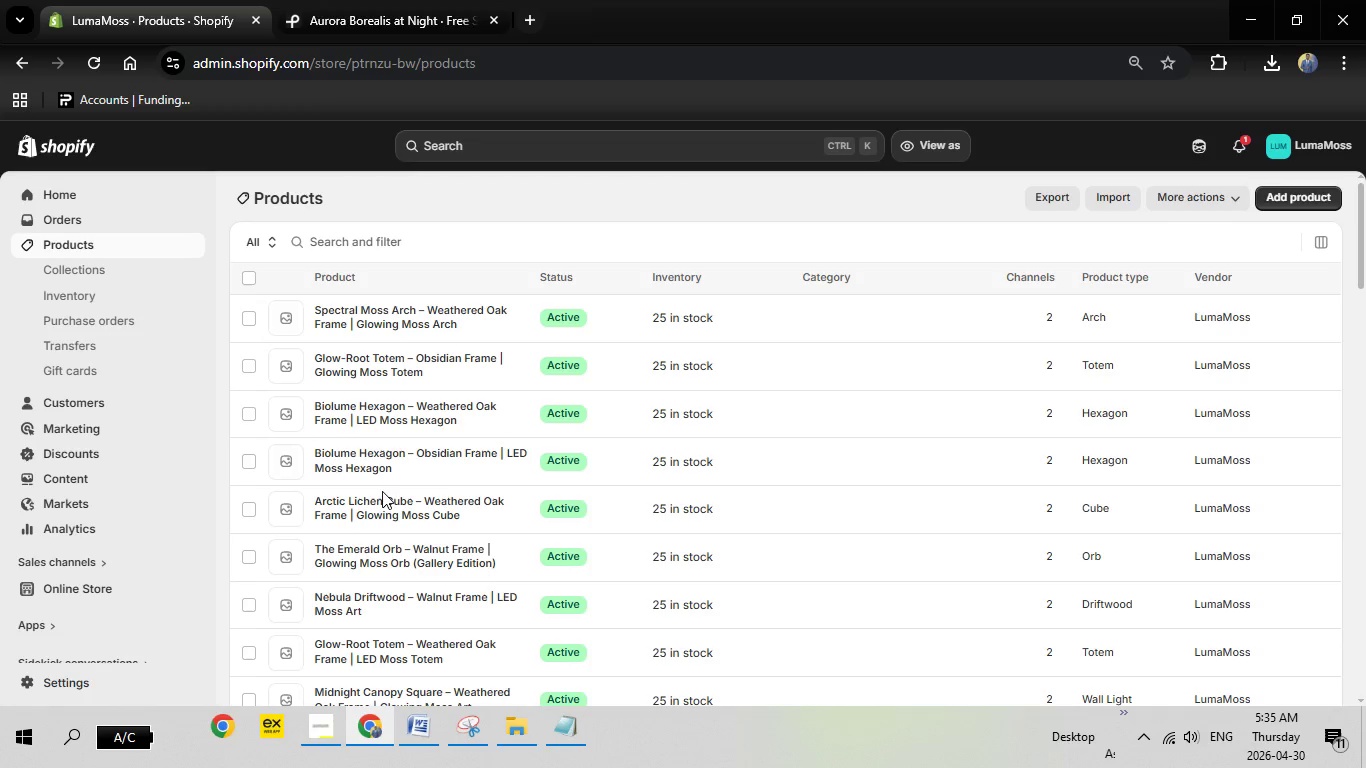 
scroll: coordinate [469, 464], scroll_direction: down, amount: 5.0
 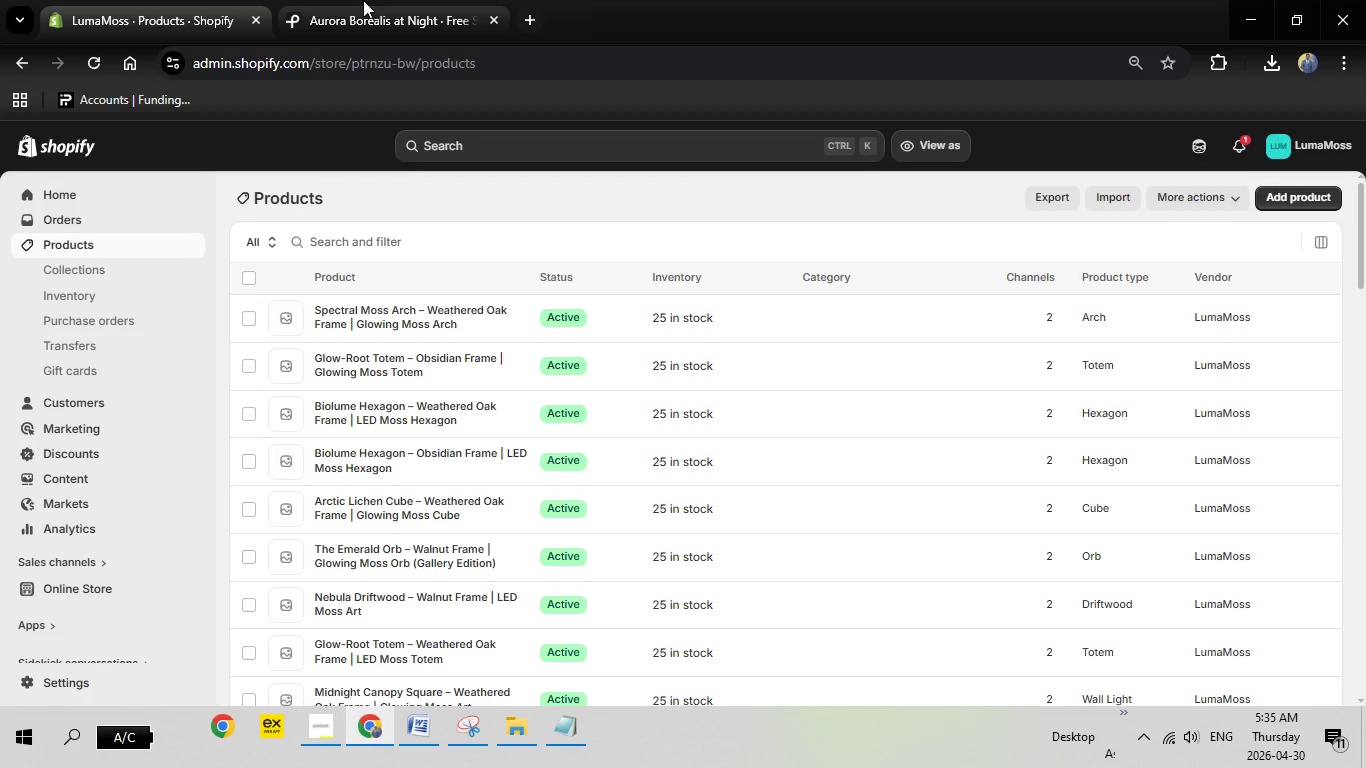 
left_click([363, 0])
 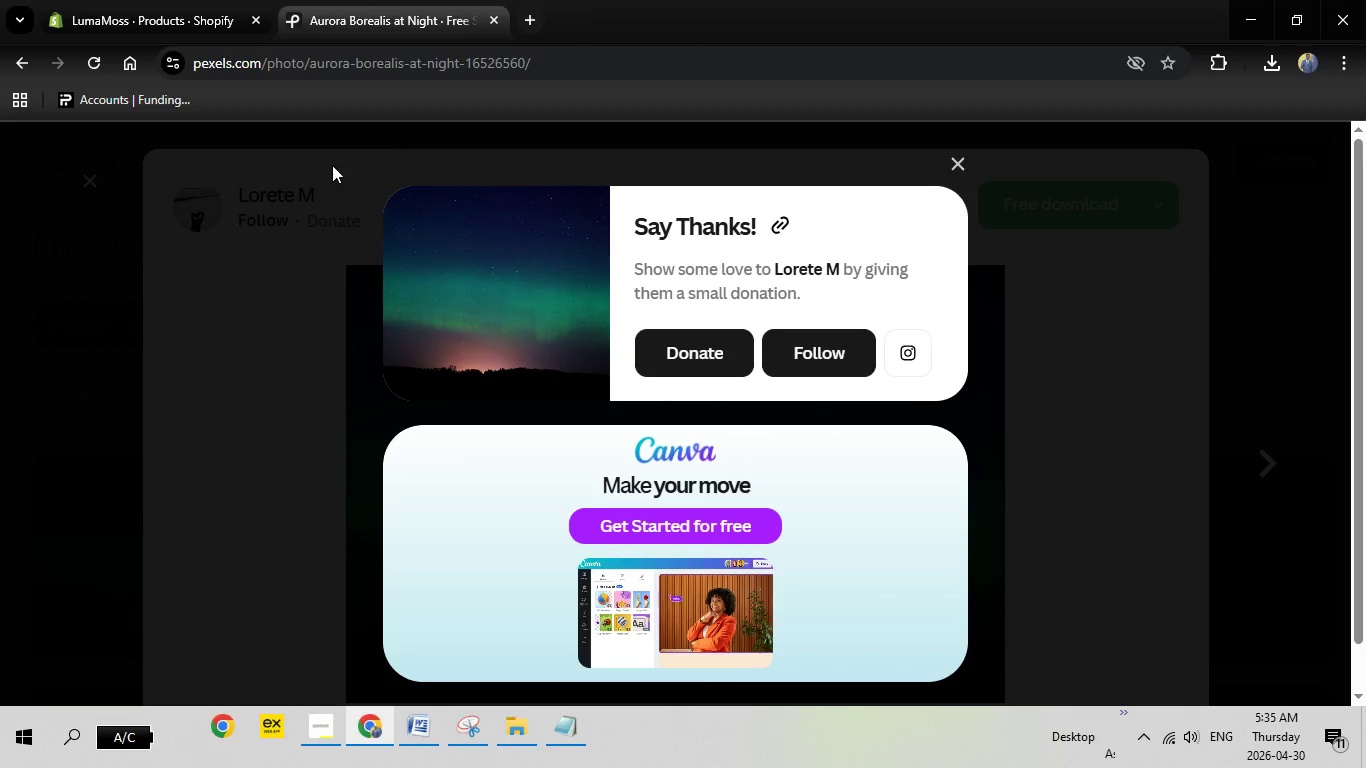 
key(Escape)
 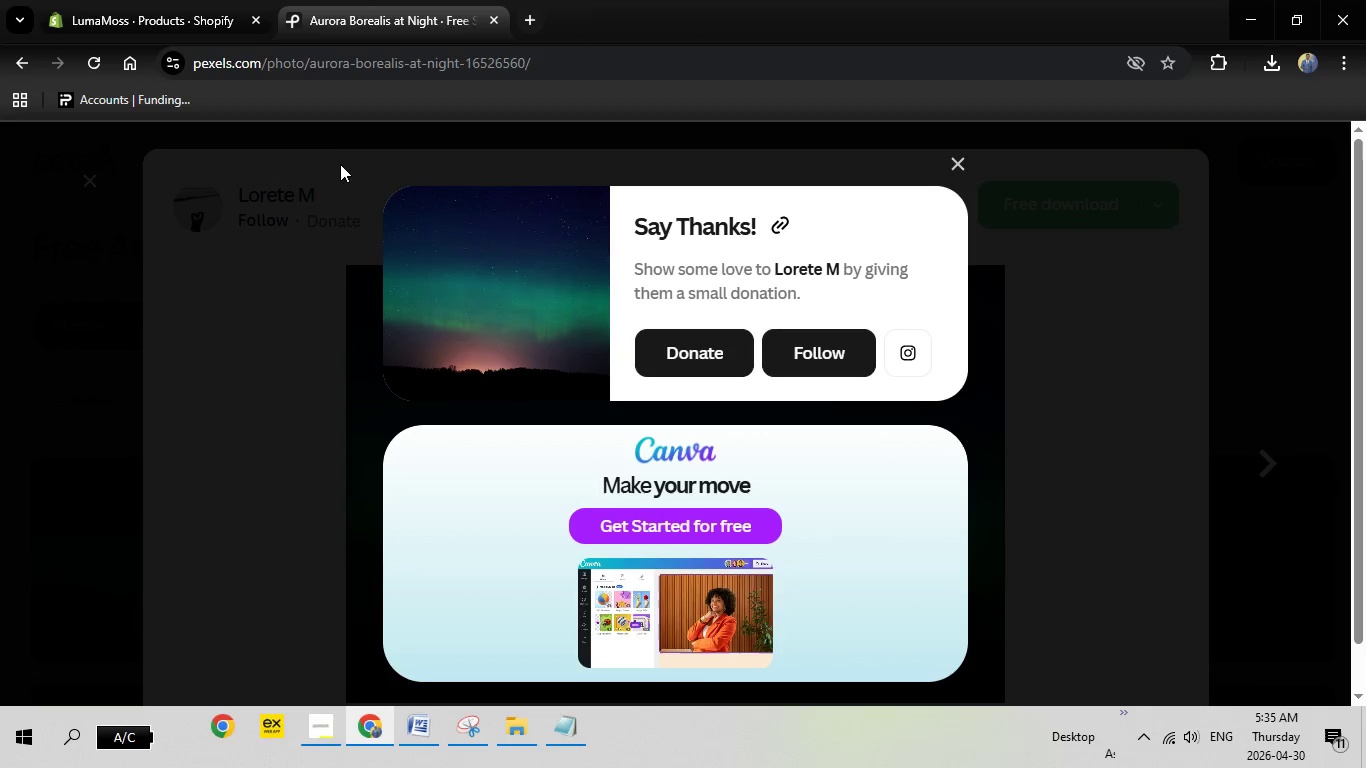 
key(Escape)
 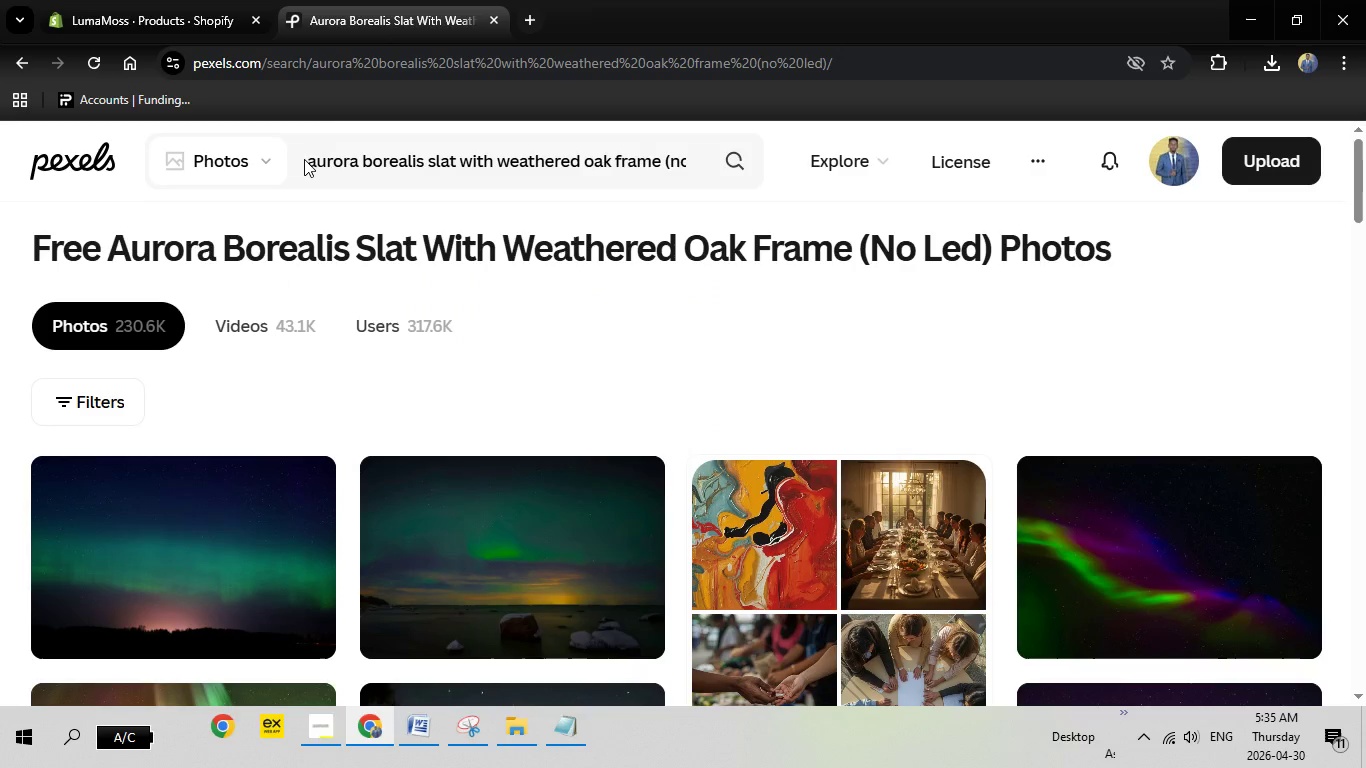 
left_click_drag(start_coordinate=[307, 159], to_coordinate=[755, 170])
 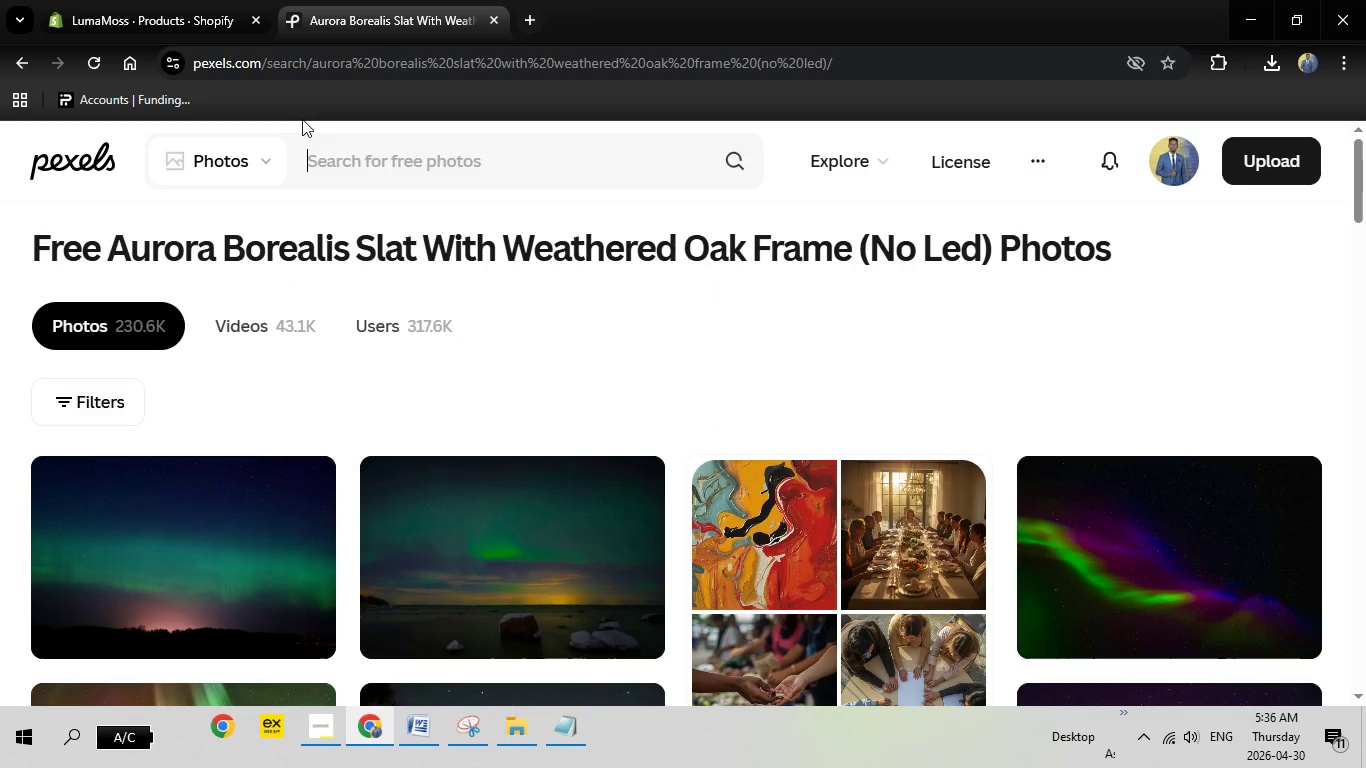 
key(Backspace)
 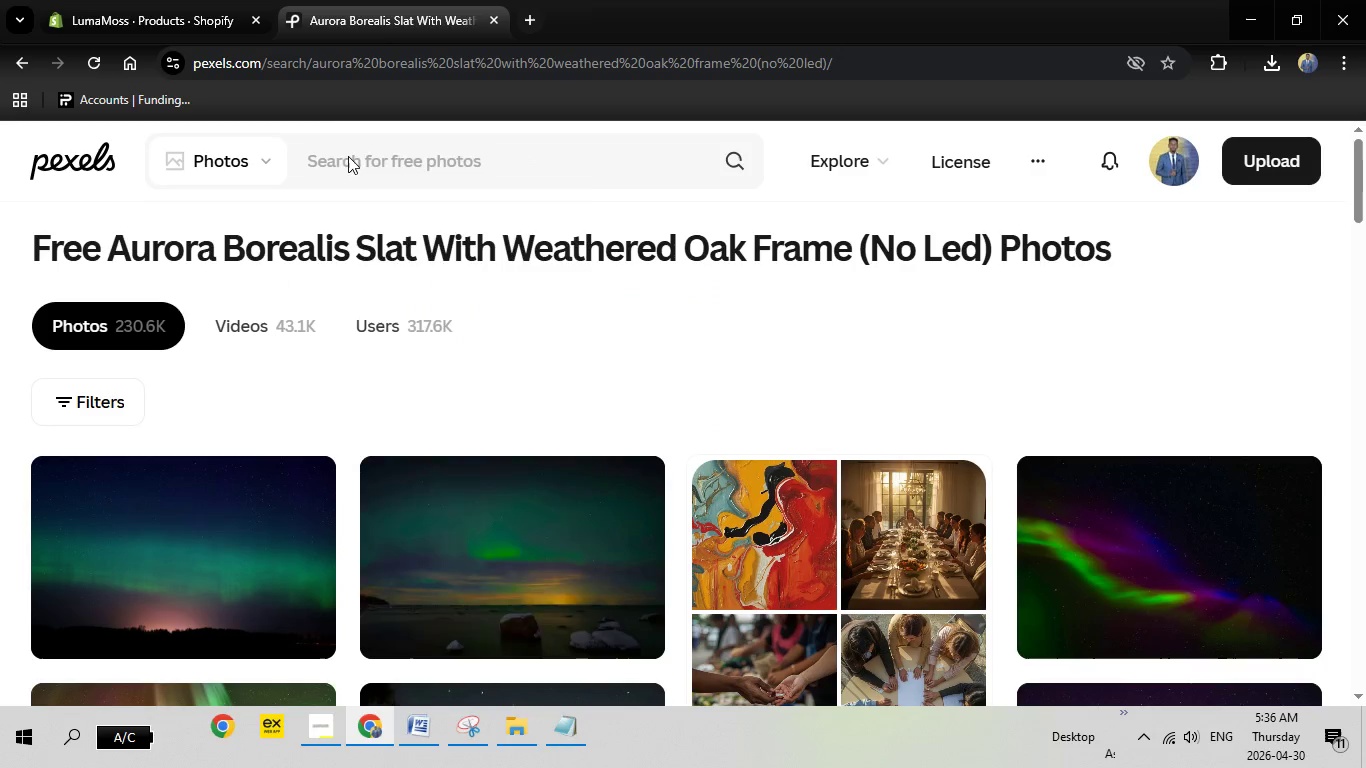 
right_click([348, 156])
 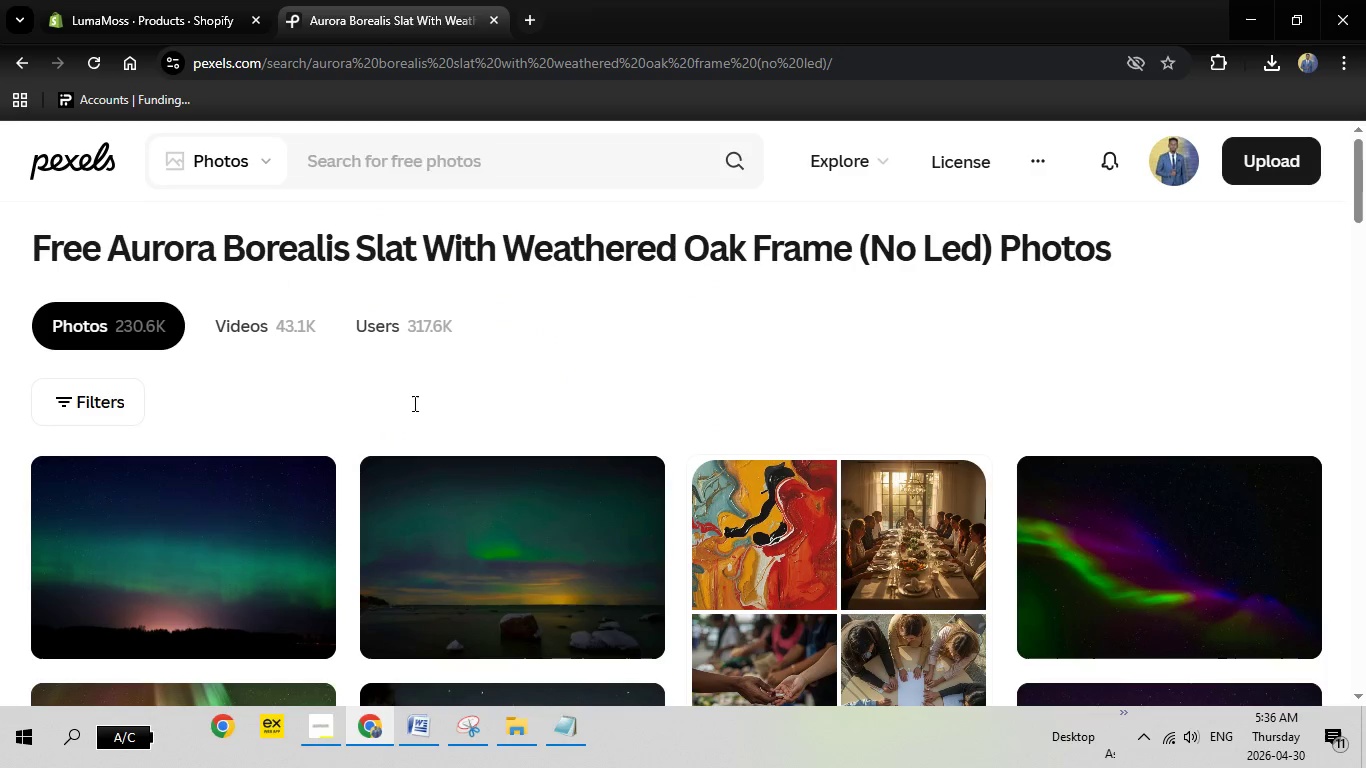 
left_click([413, 403])
 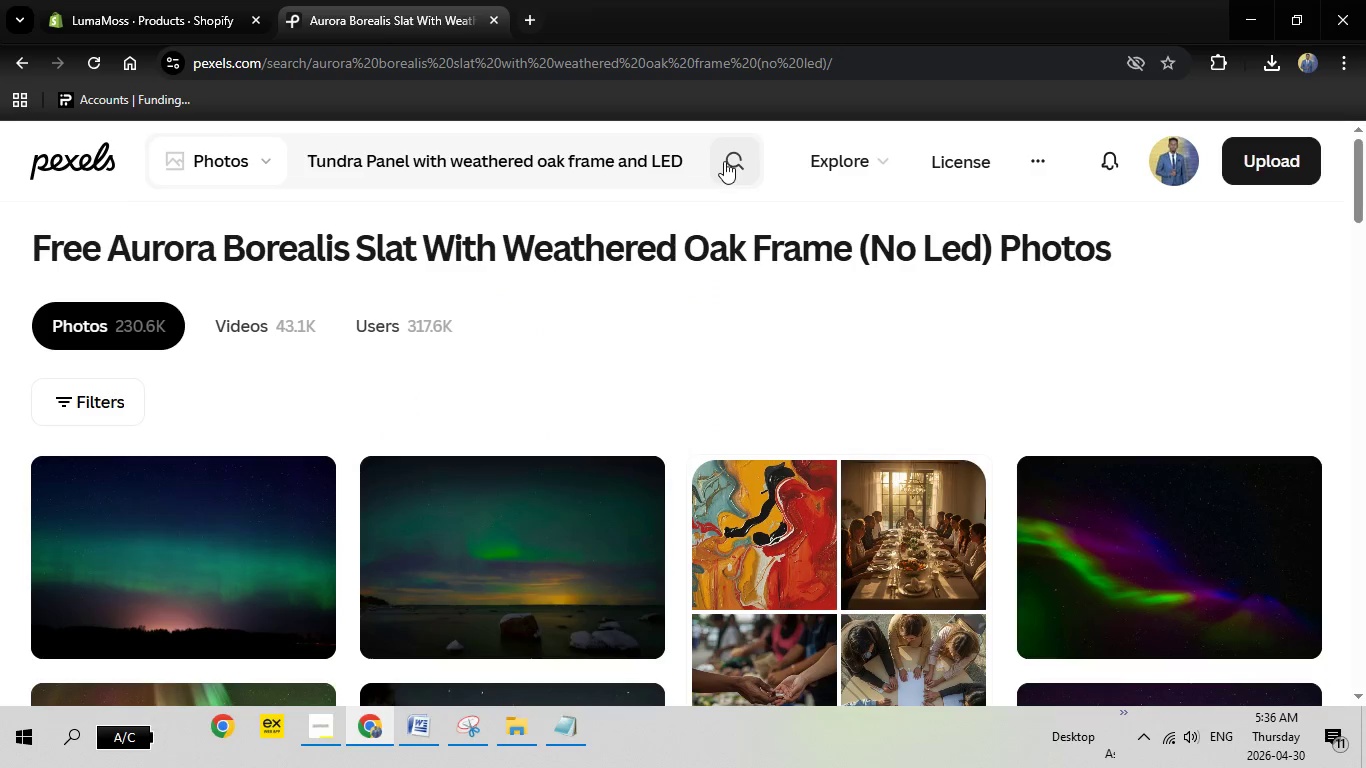 
left_click([724, 161])
 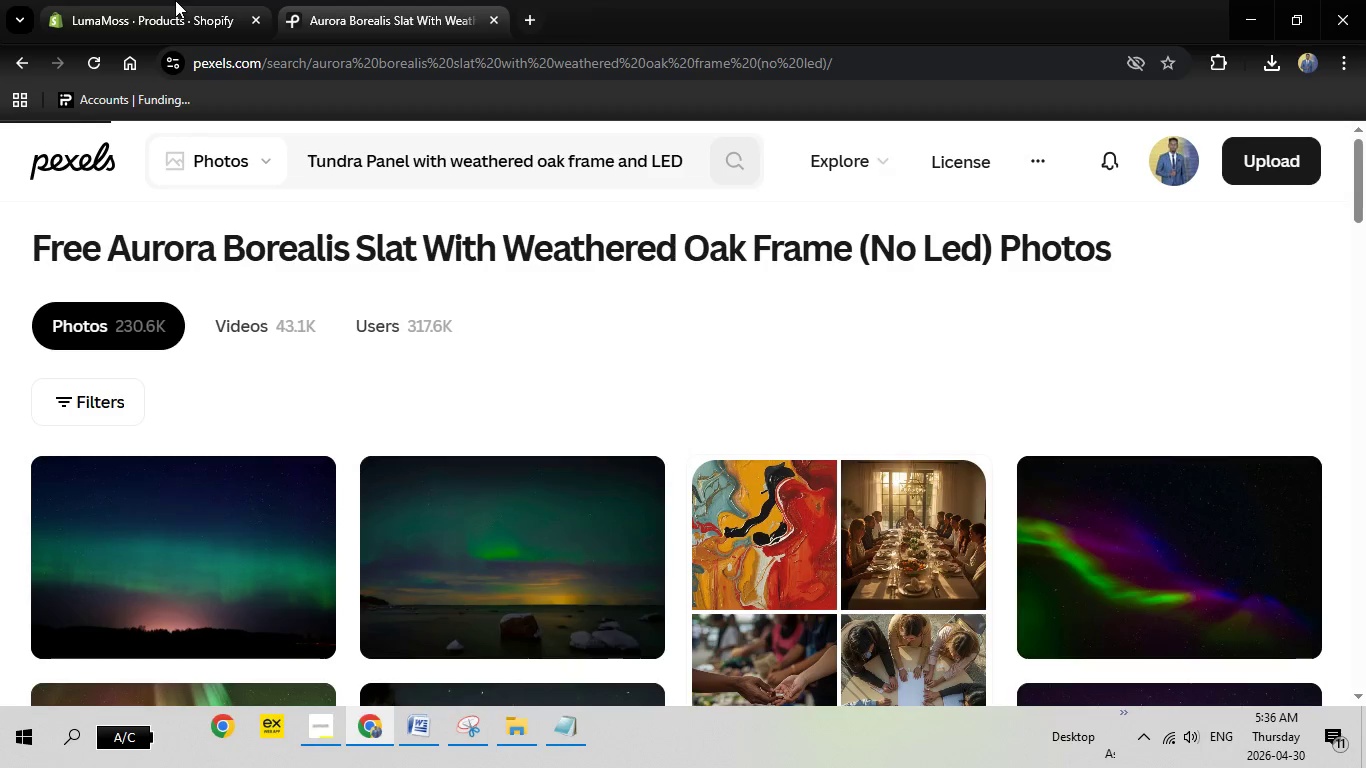 
left_click([175, 0])
 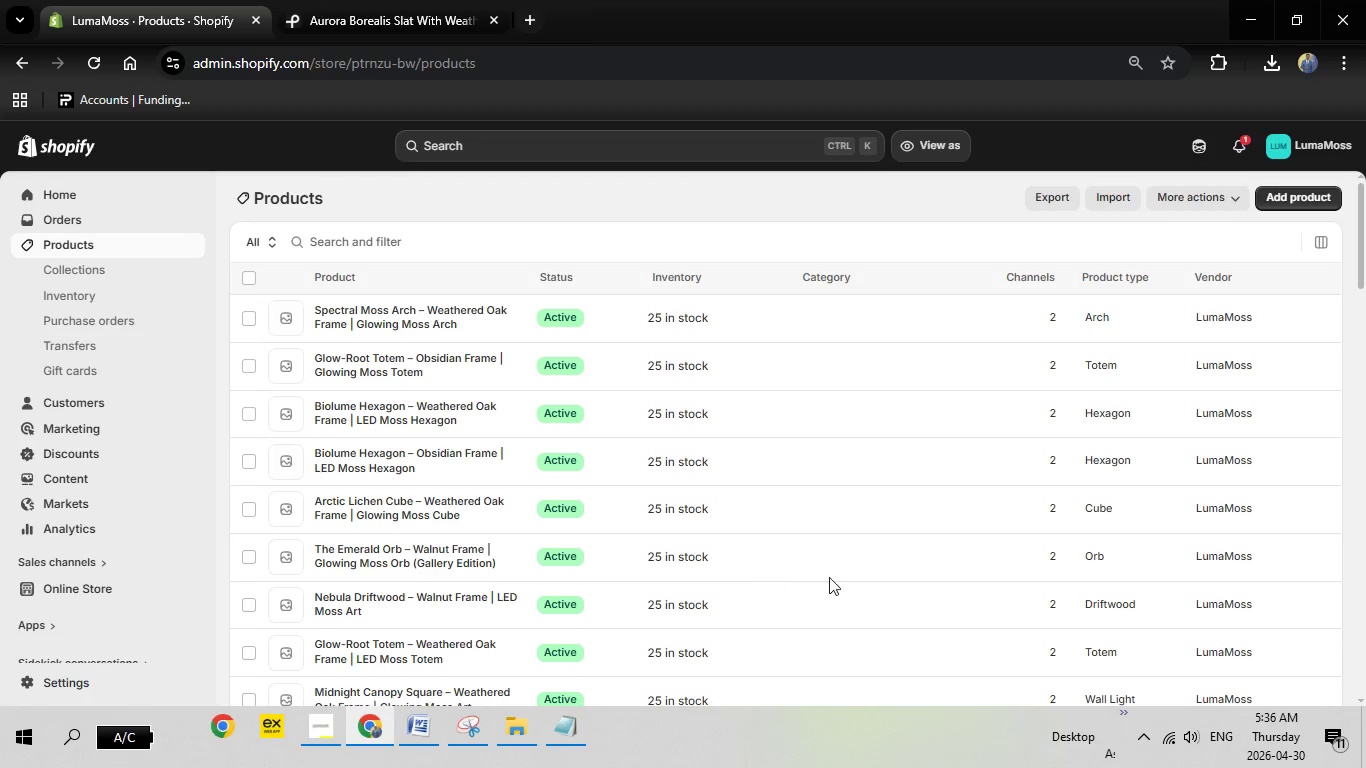 
scroll: coordinate [766, 589], scroll_direction: down, amount: 3.0
 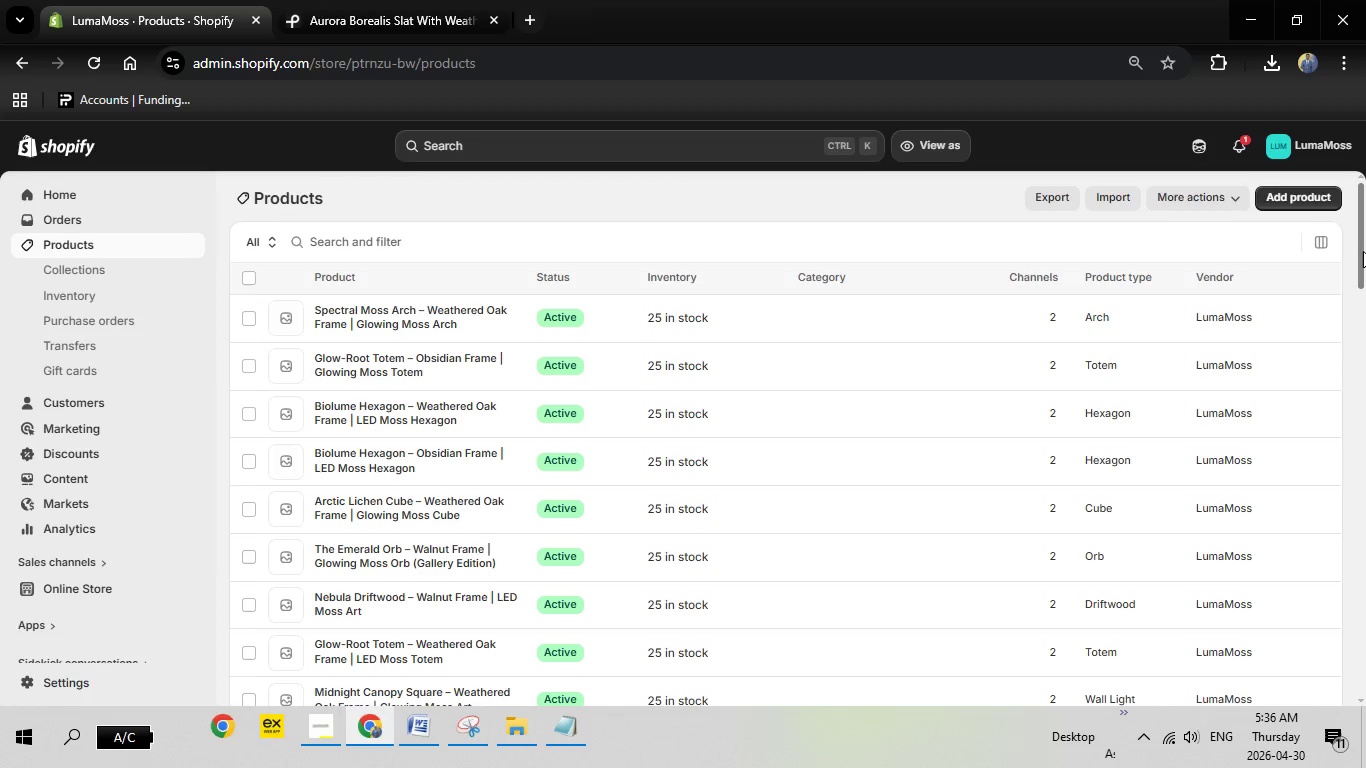 
left_click_drag(start_coordinate=[1363, 251], to_coordinate=[1359, 363])
 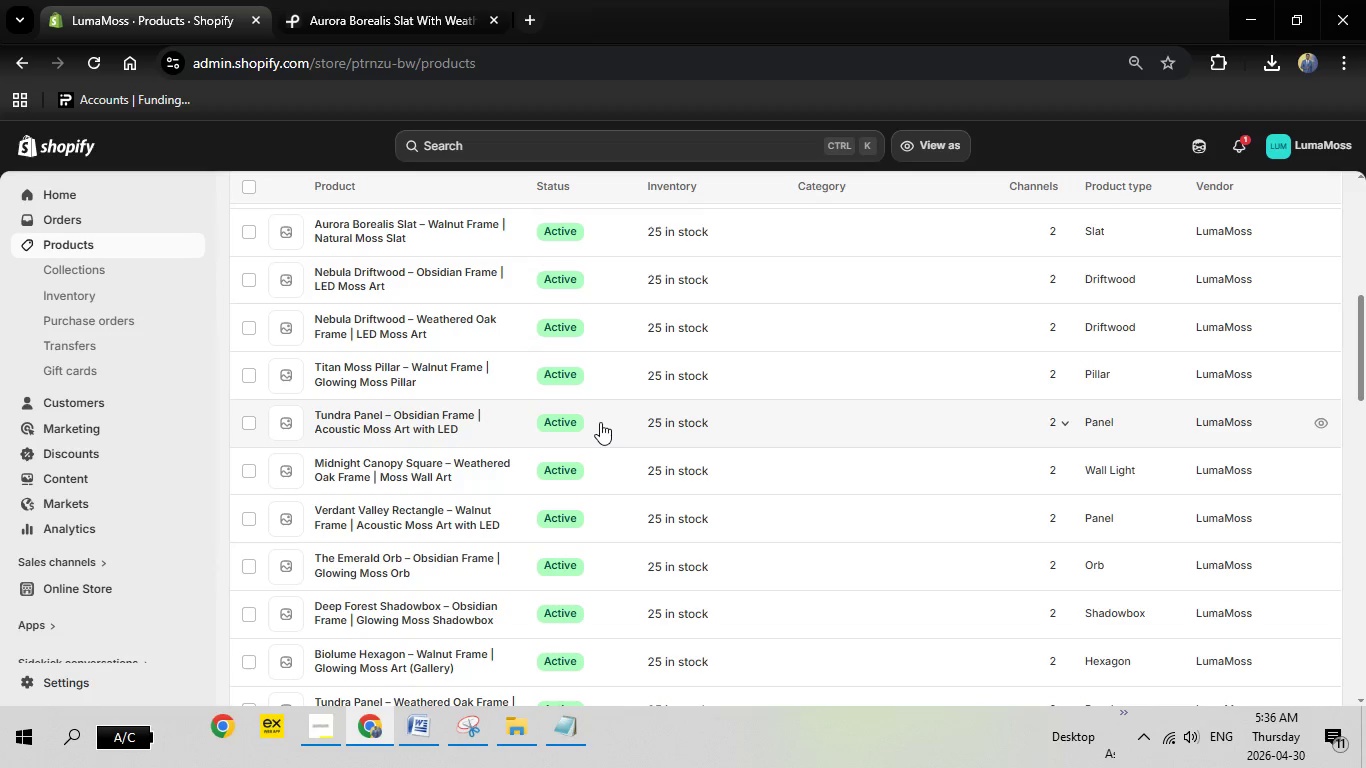 
scroll: coordinate [561, 461], scroll_direction: down, amount: 2.0
 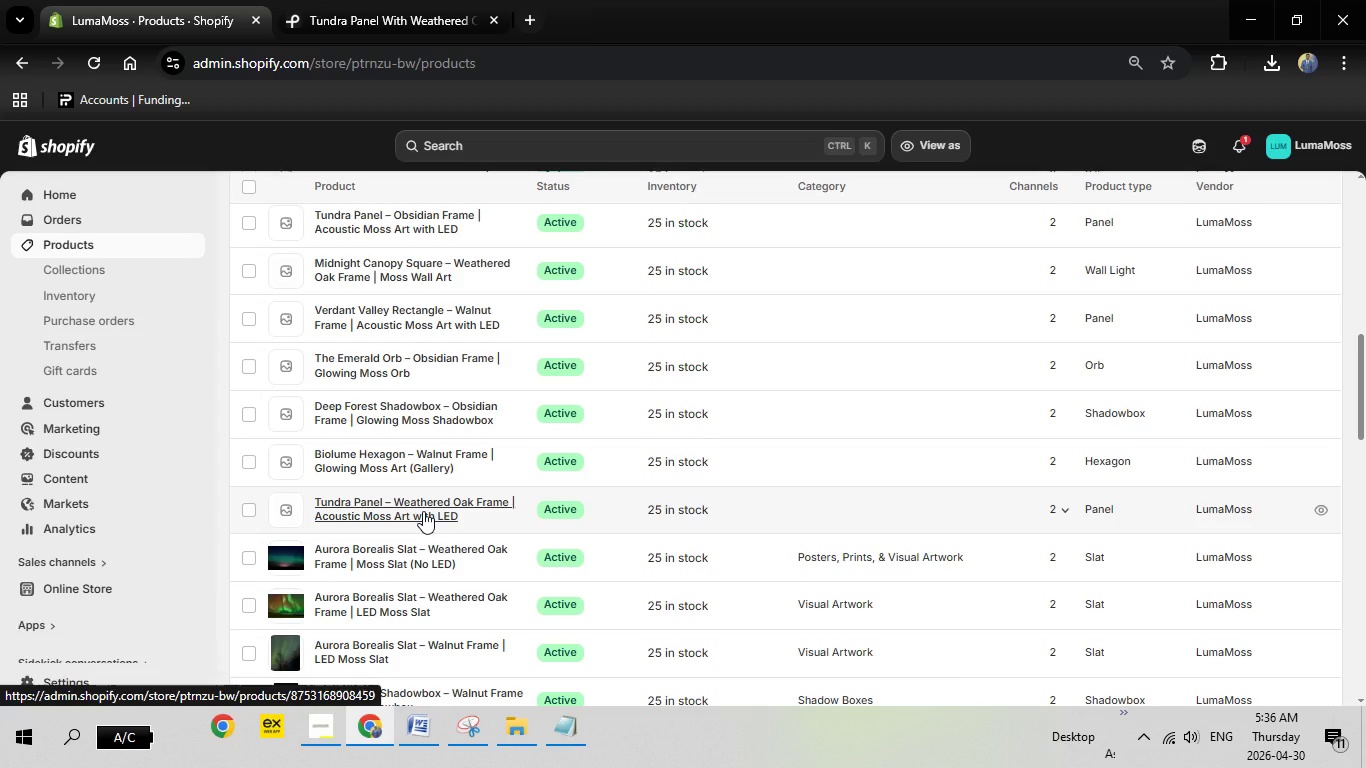 
left_click([423, 511])
 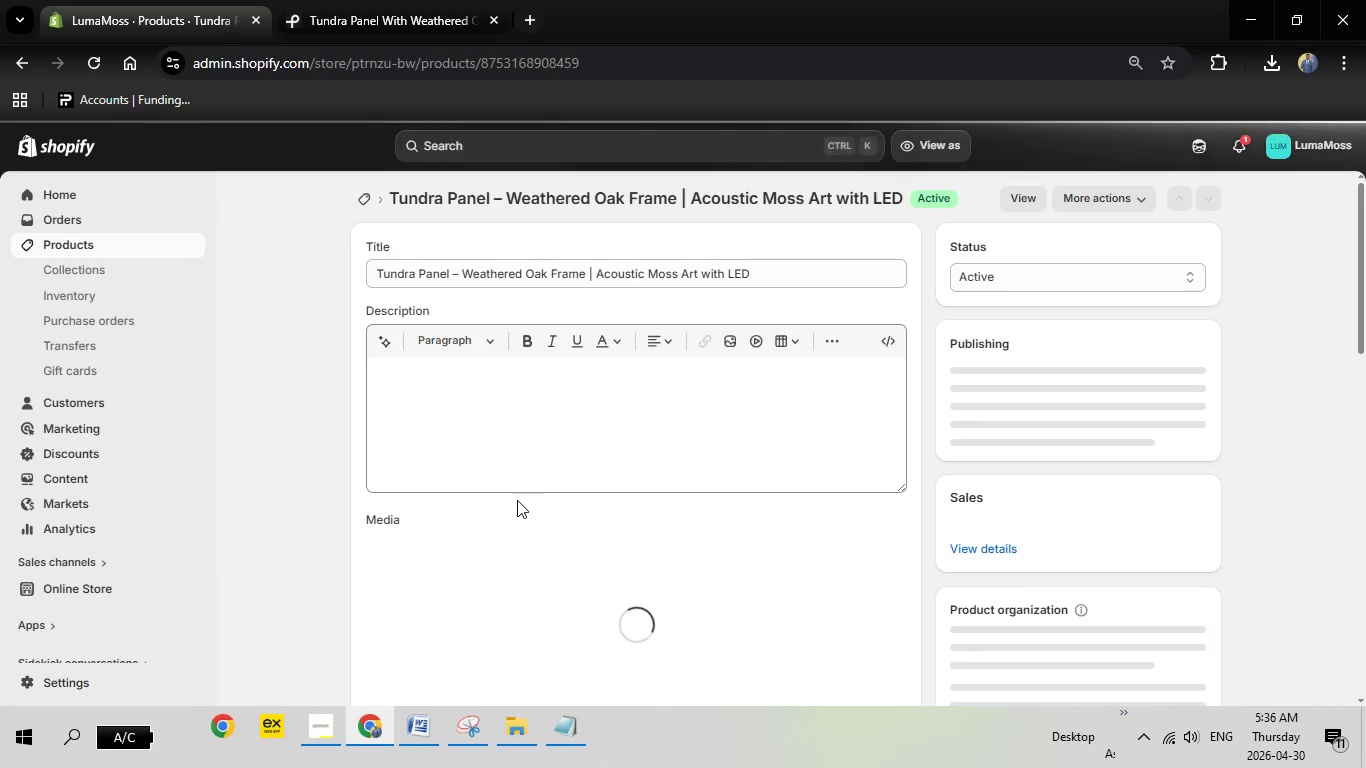 
wait(14.53)
 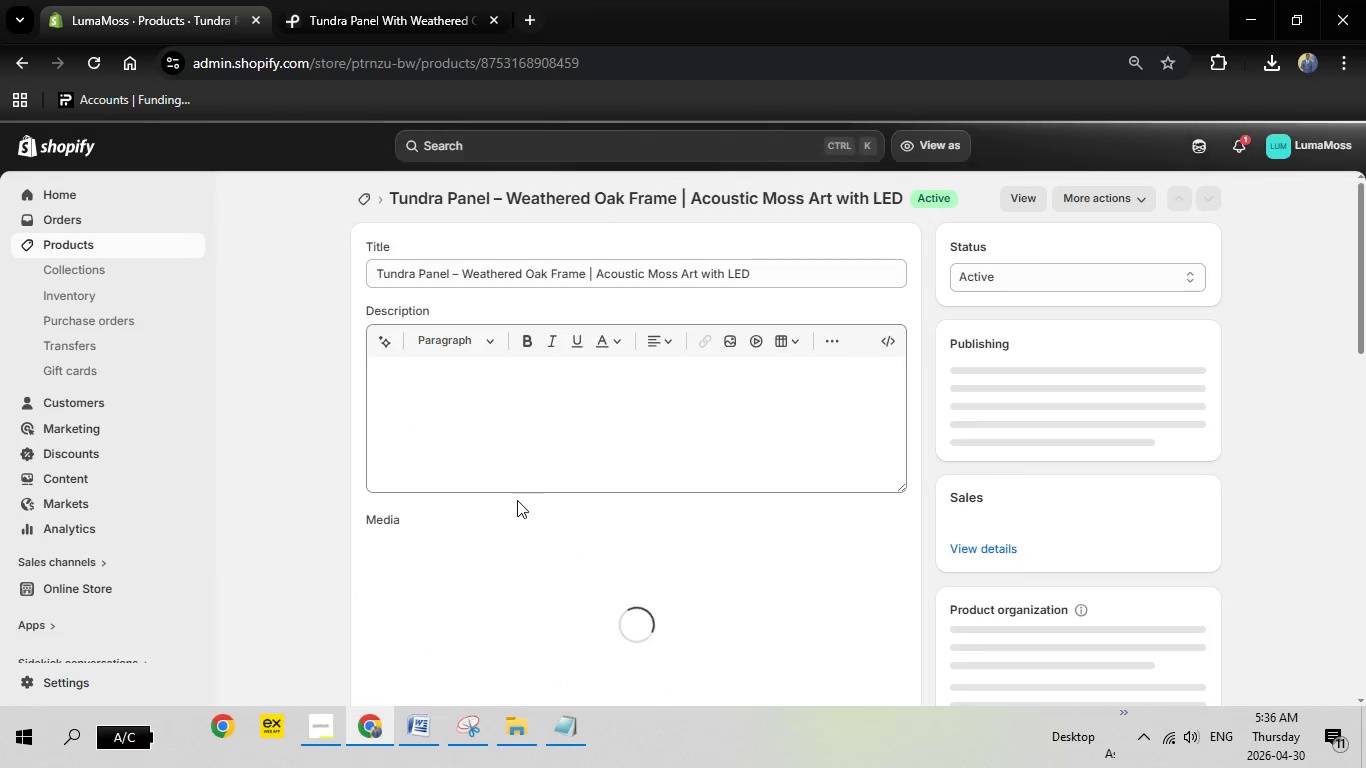 
left_click([382, 0])
 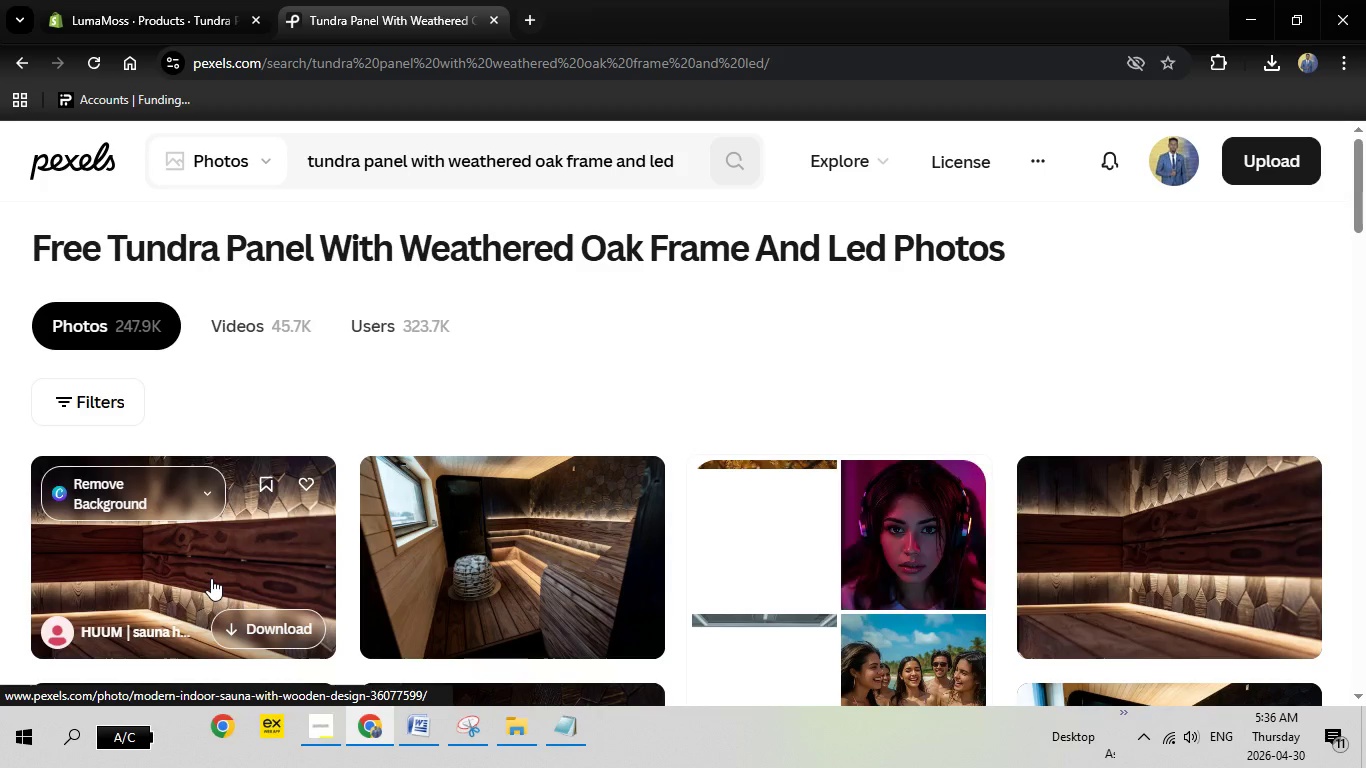 
left_click([211, 578])
 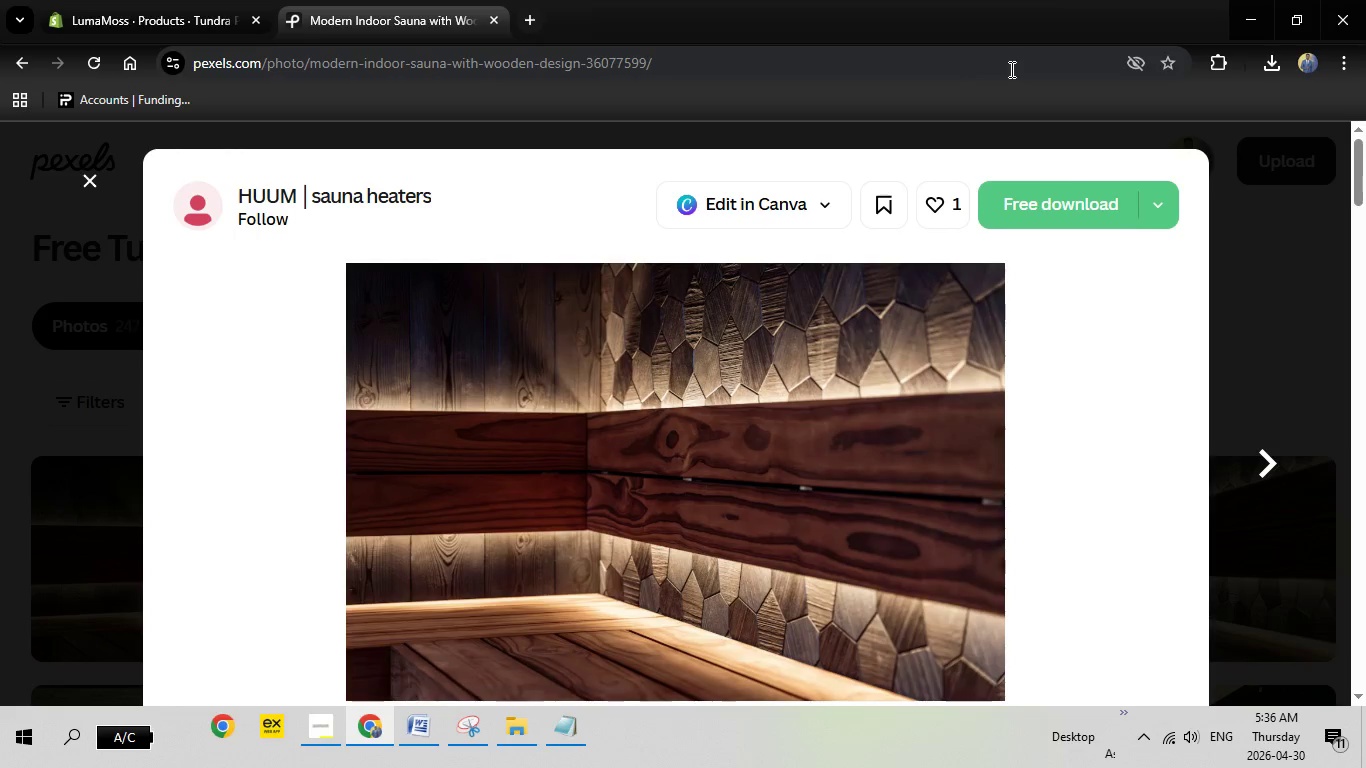 
left_click([1080, 208])
 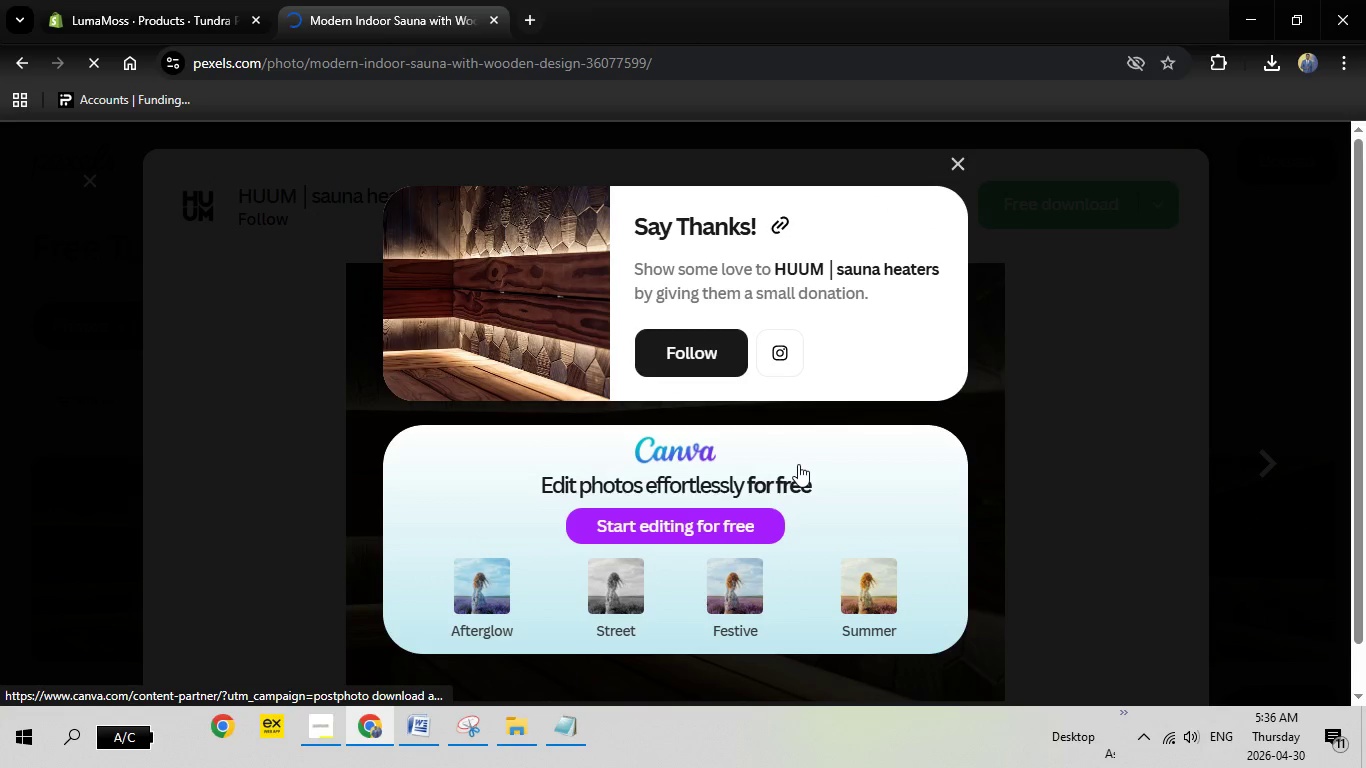 
wait(8.09)
 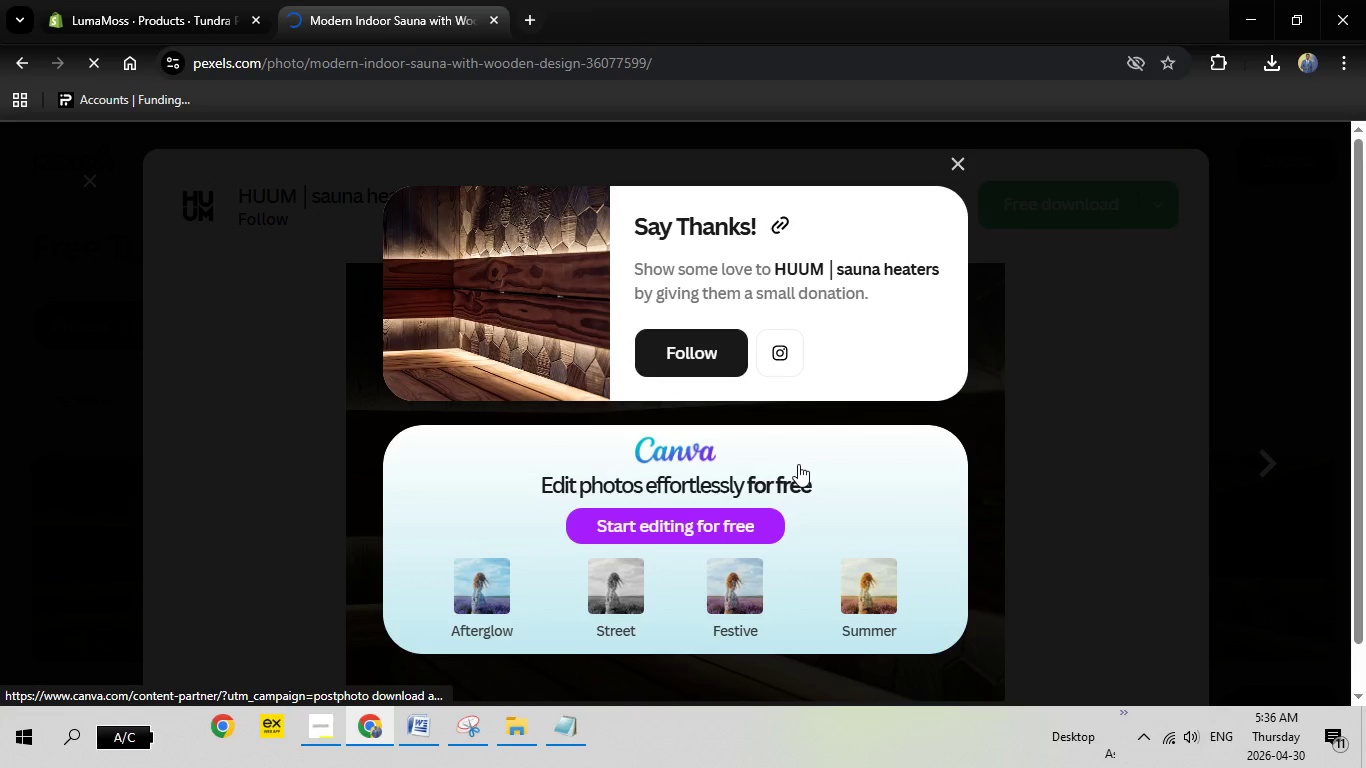 
left_click([1088, 577])
 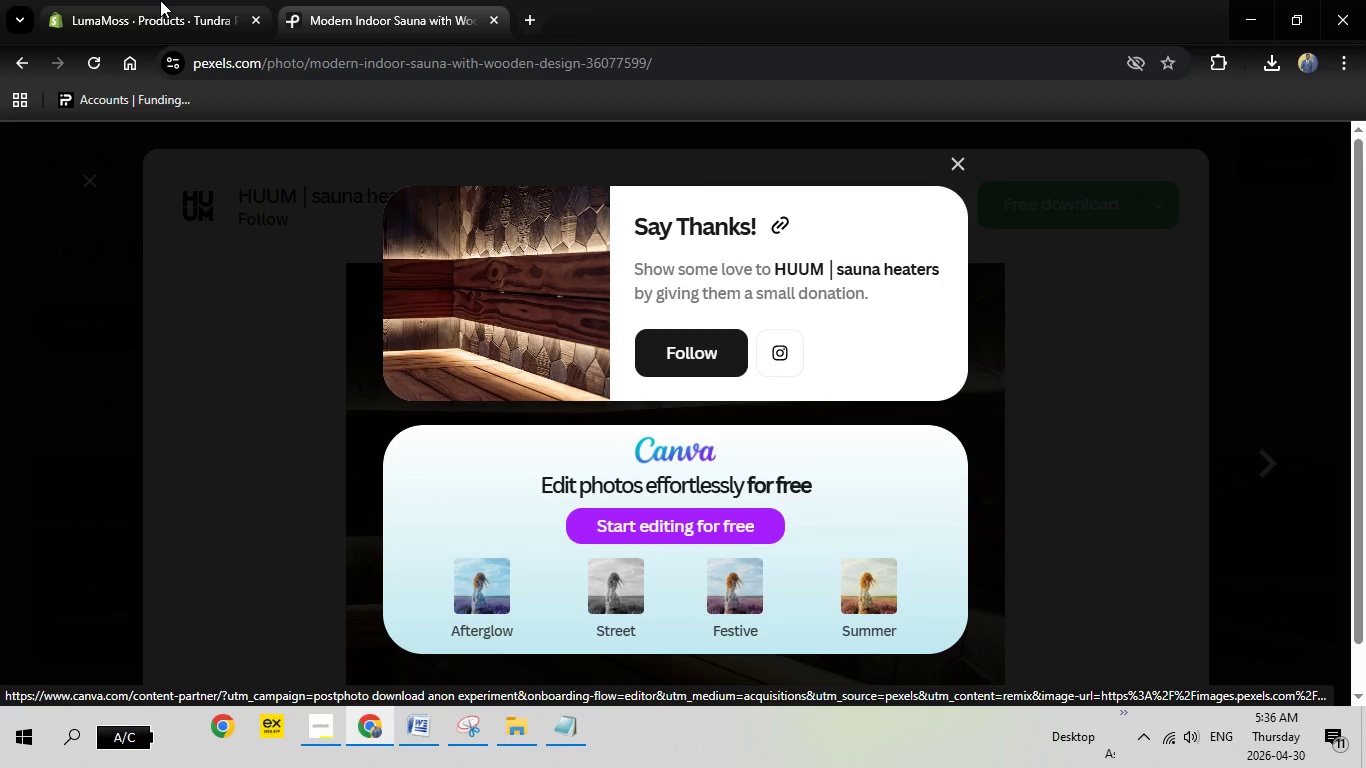 
left_click([160, 0])
 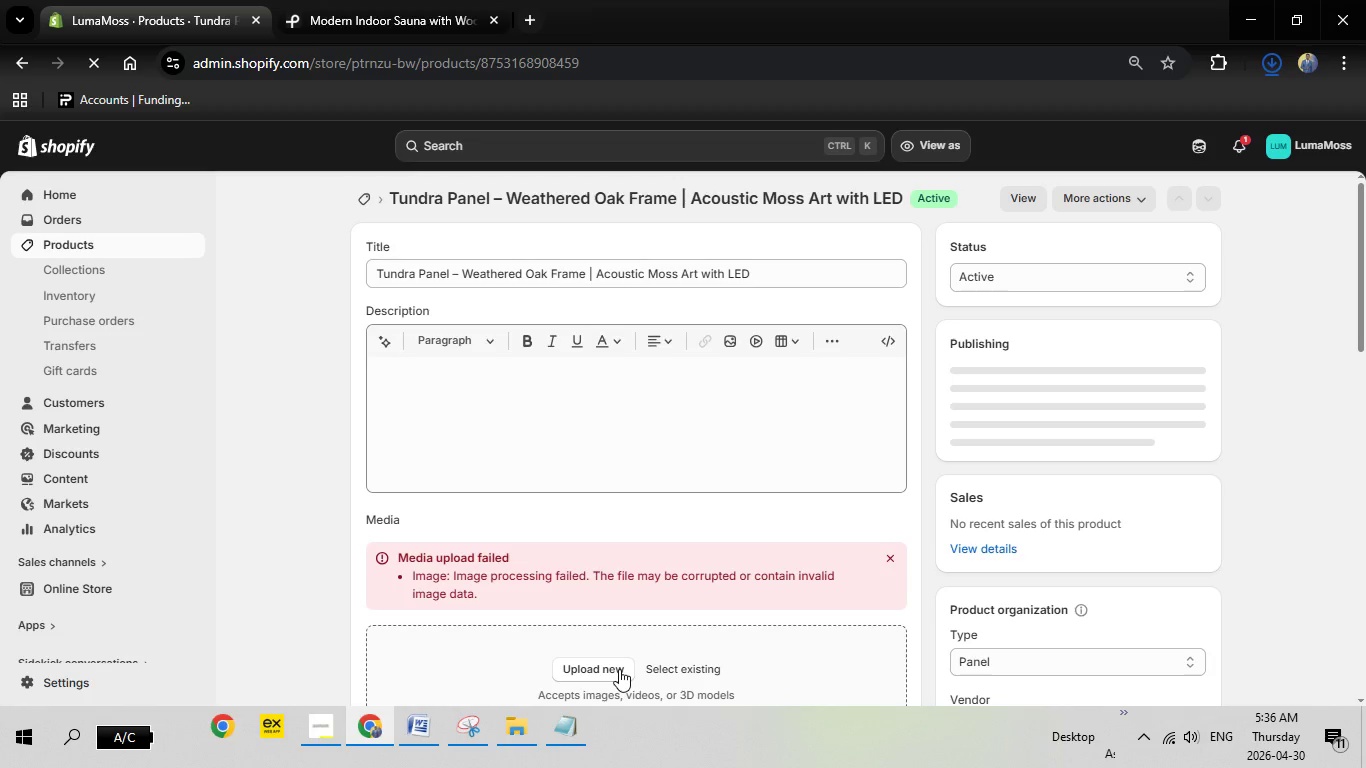 
left_click([619, 669])
 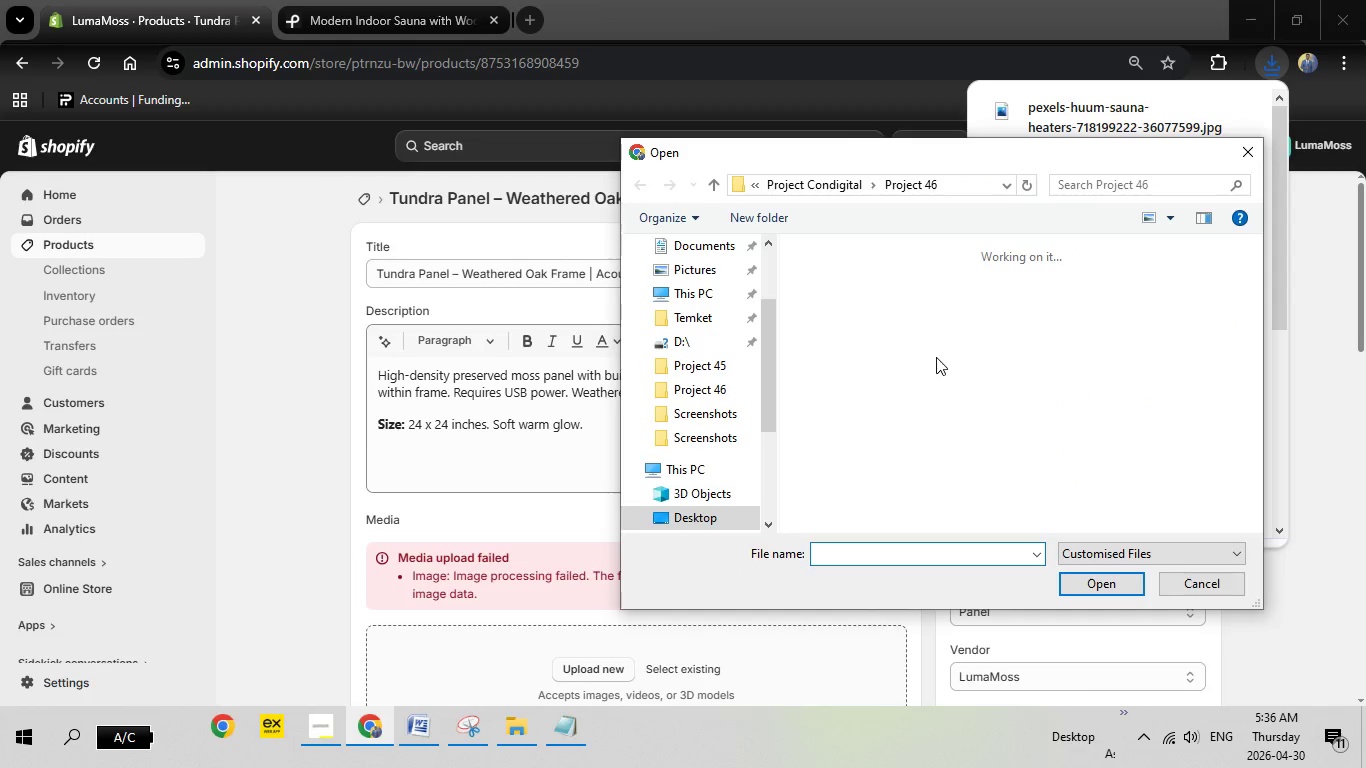 
wait(7.08)
 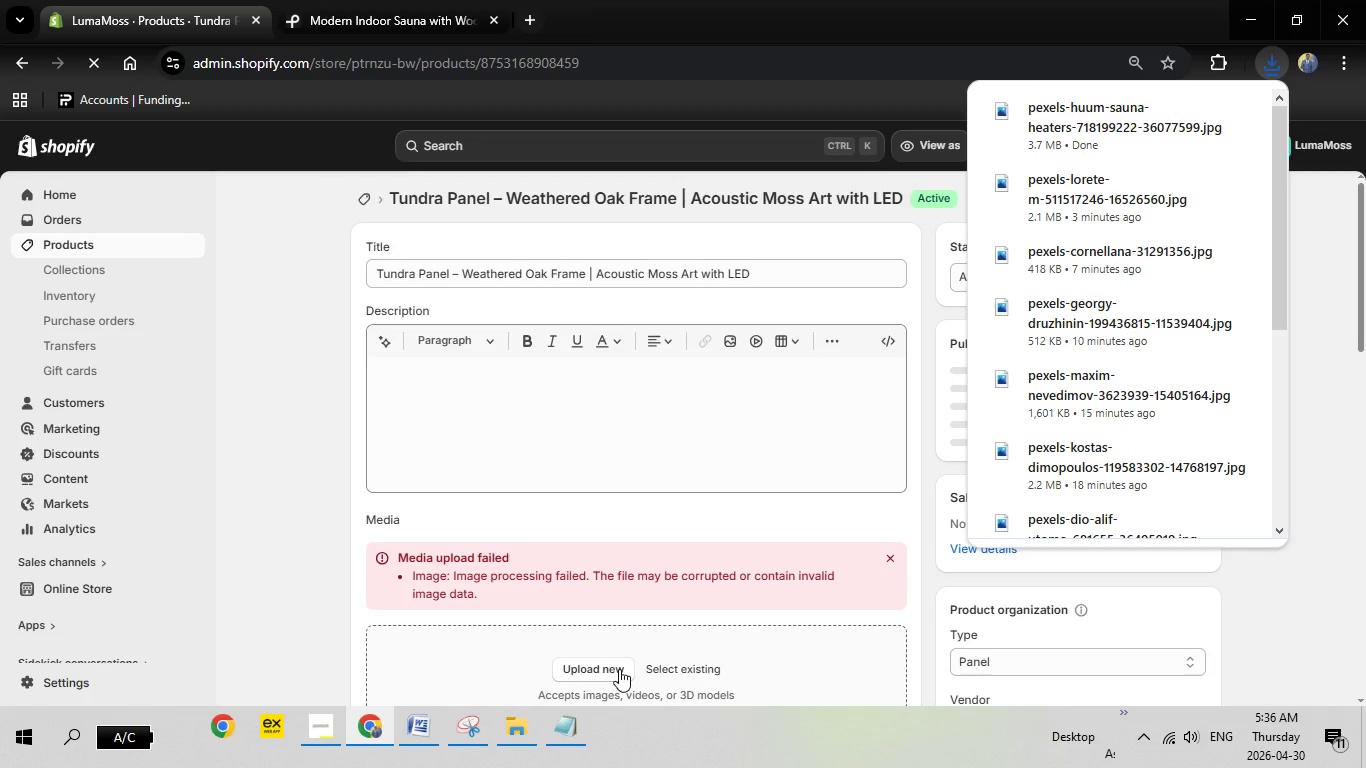 
left_click_drag(start_coordinate=[1254, 265], to_coordinate=[1272, 375])
 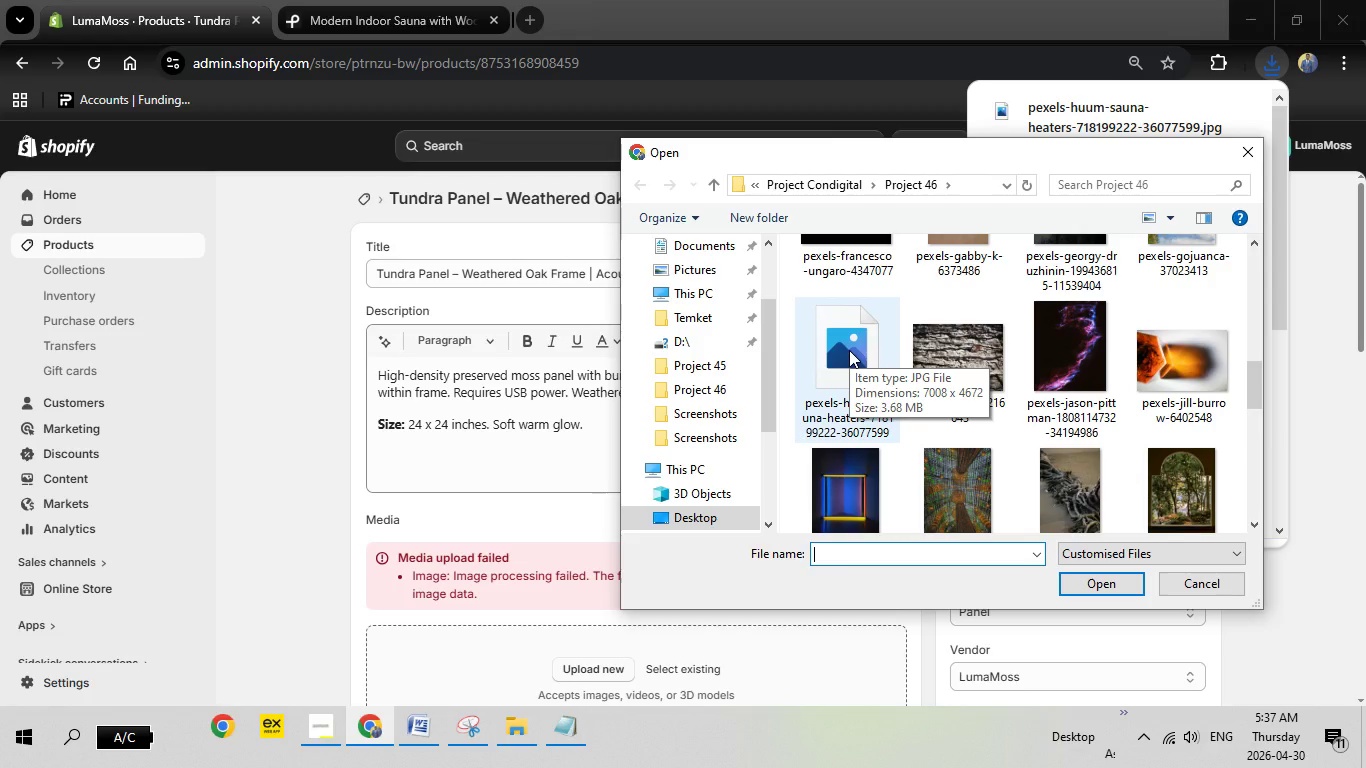 
wait(7.97)
 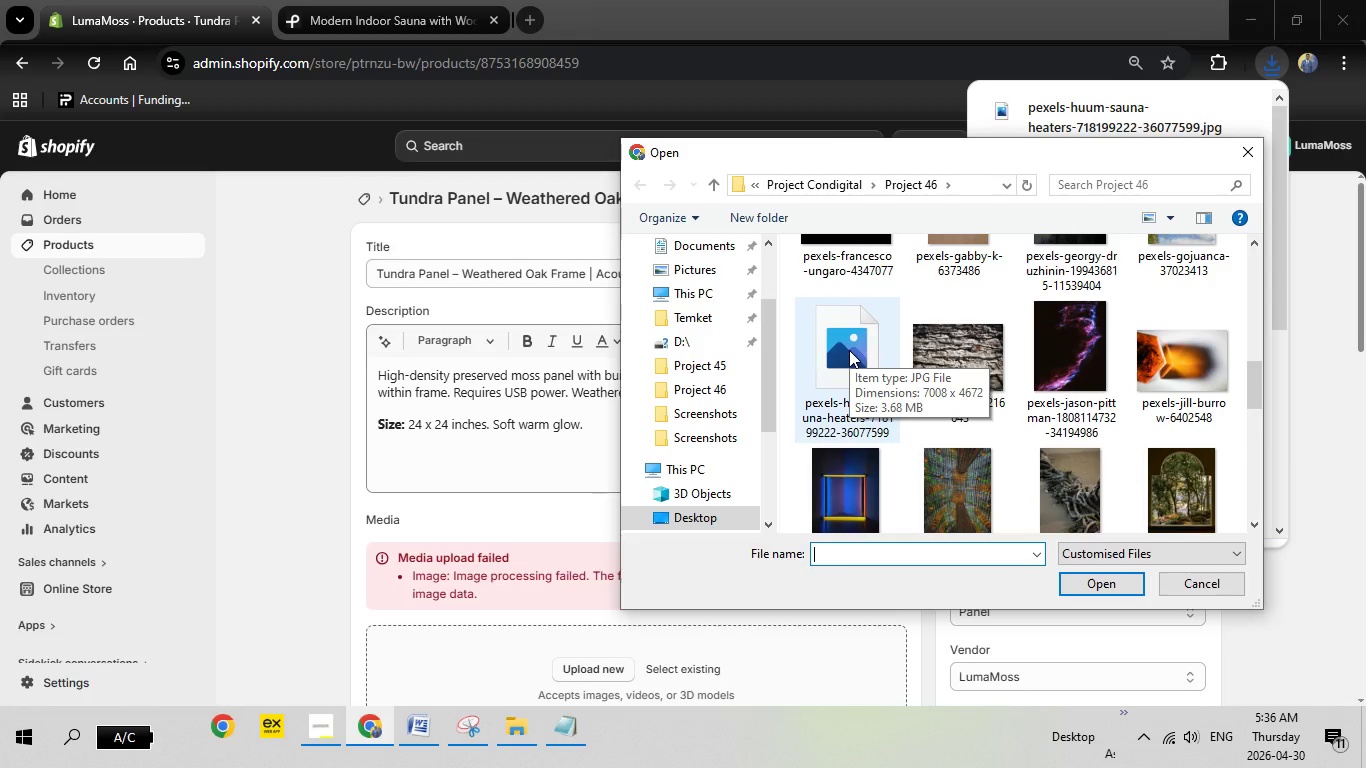 
double_click([849, 350])
 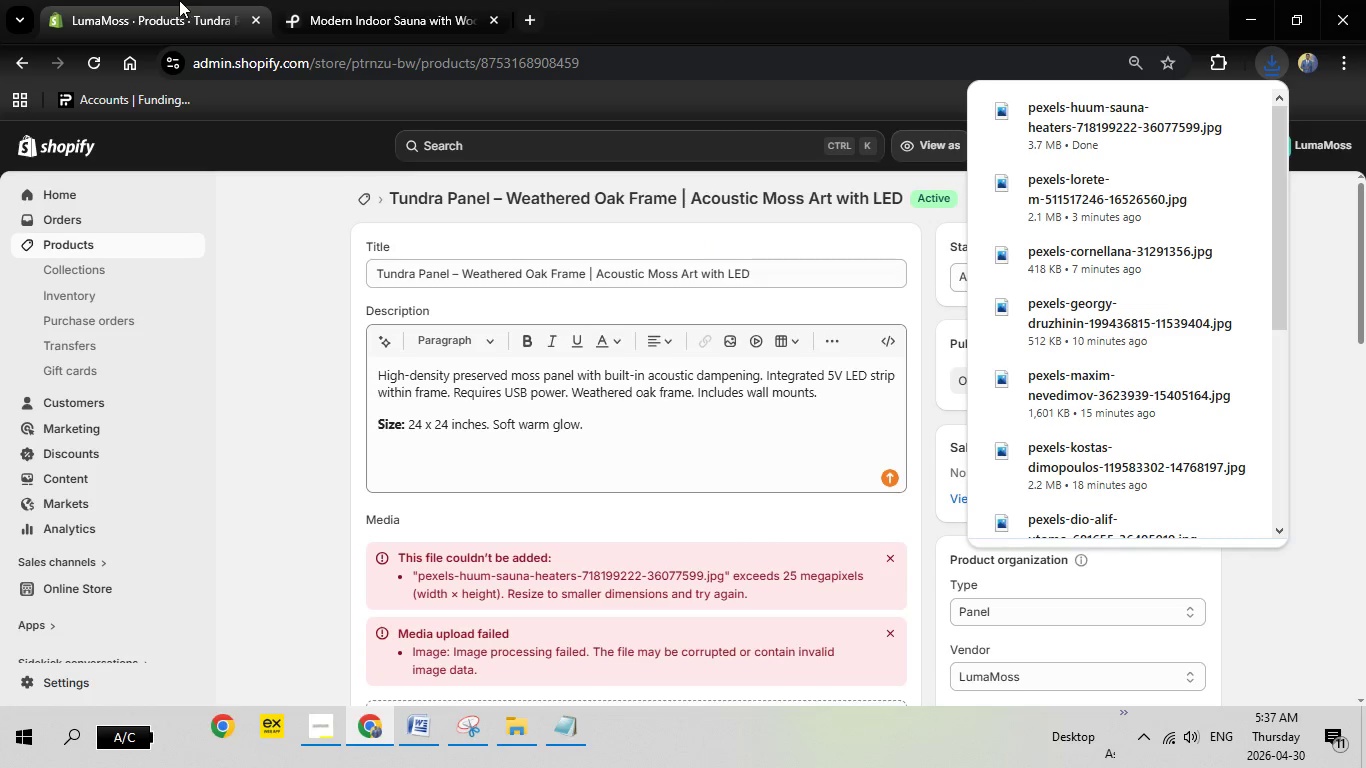 
left_click([438, 0])
 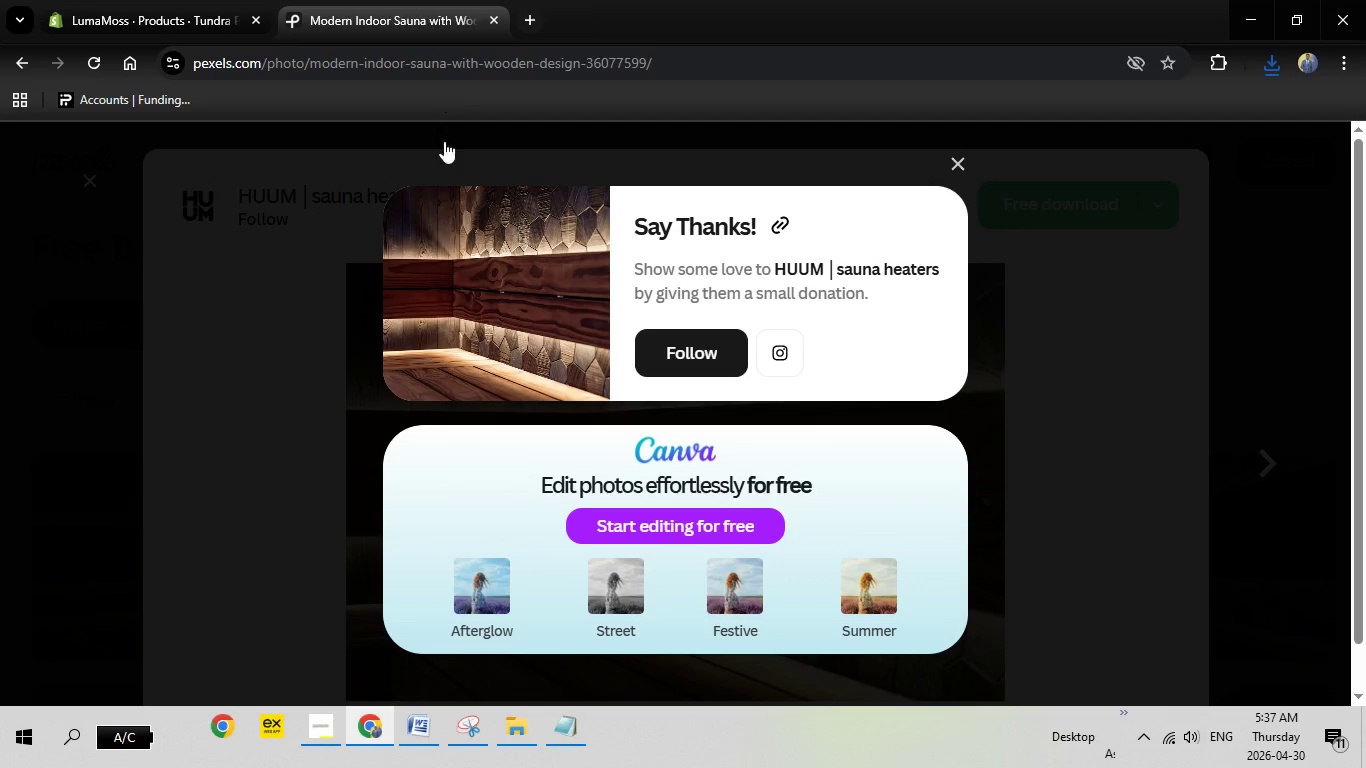 
key(Escape)
 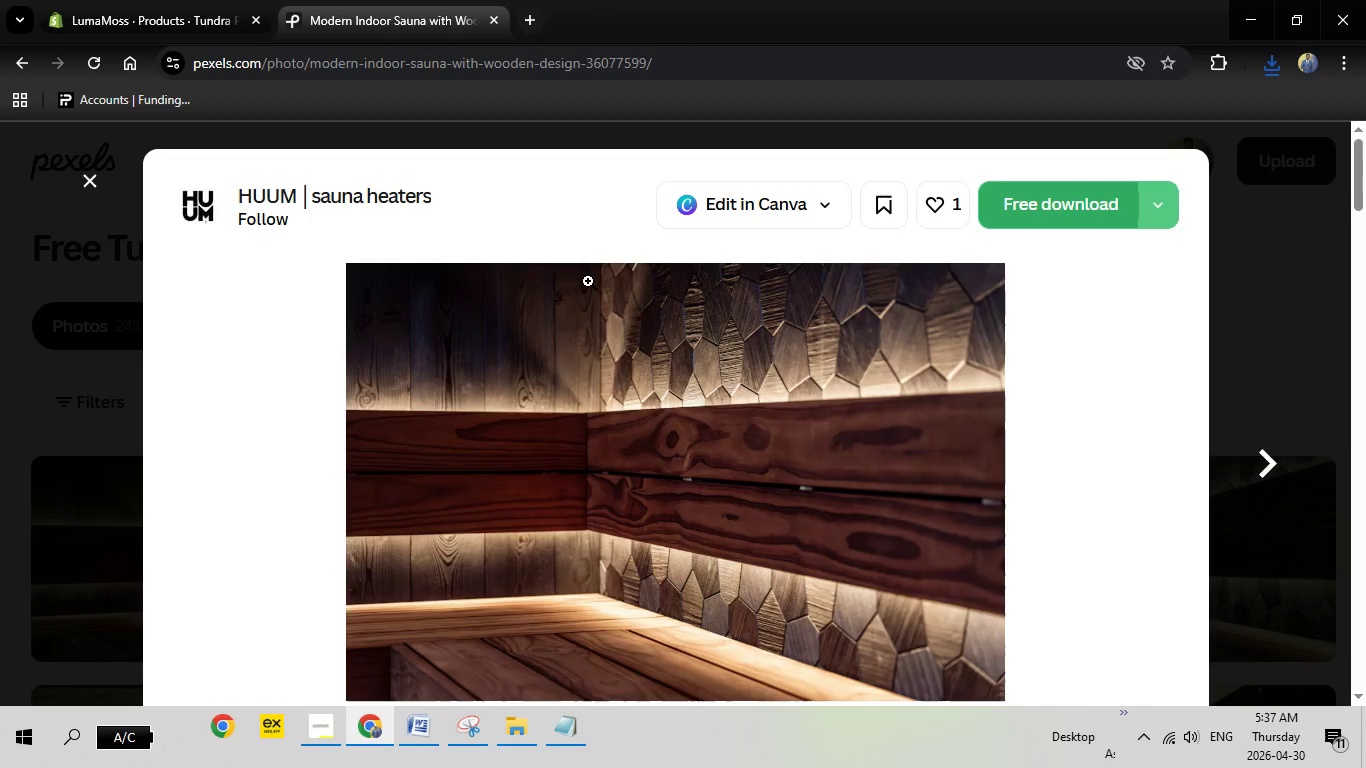 
key(Escape)
 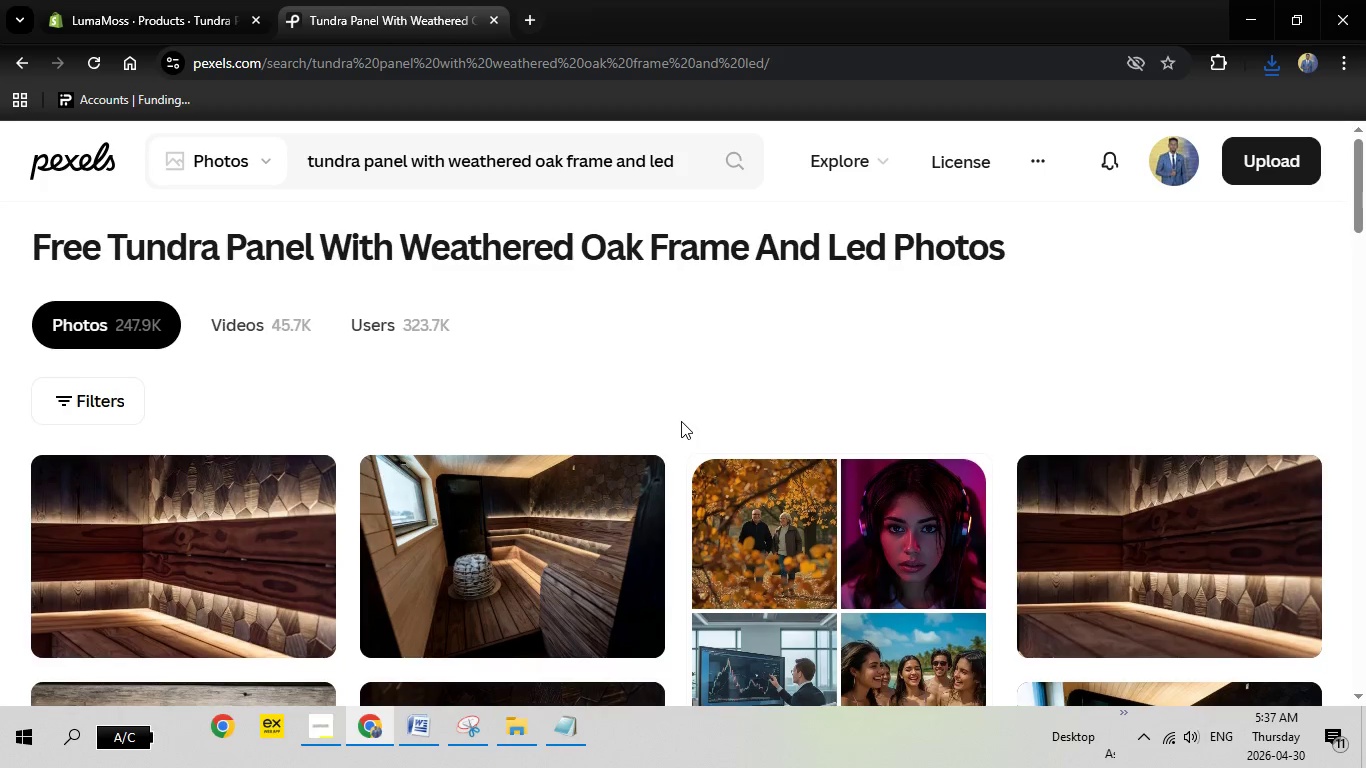 
scroll: coordinate [683, 422], scroll_direction: down, amount: 3.0
 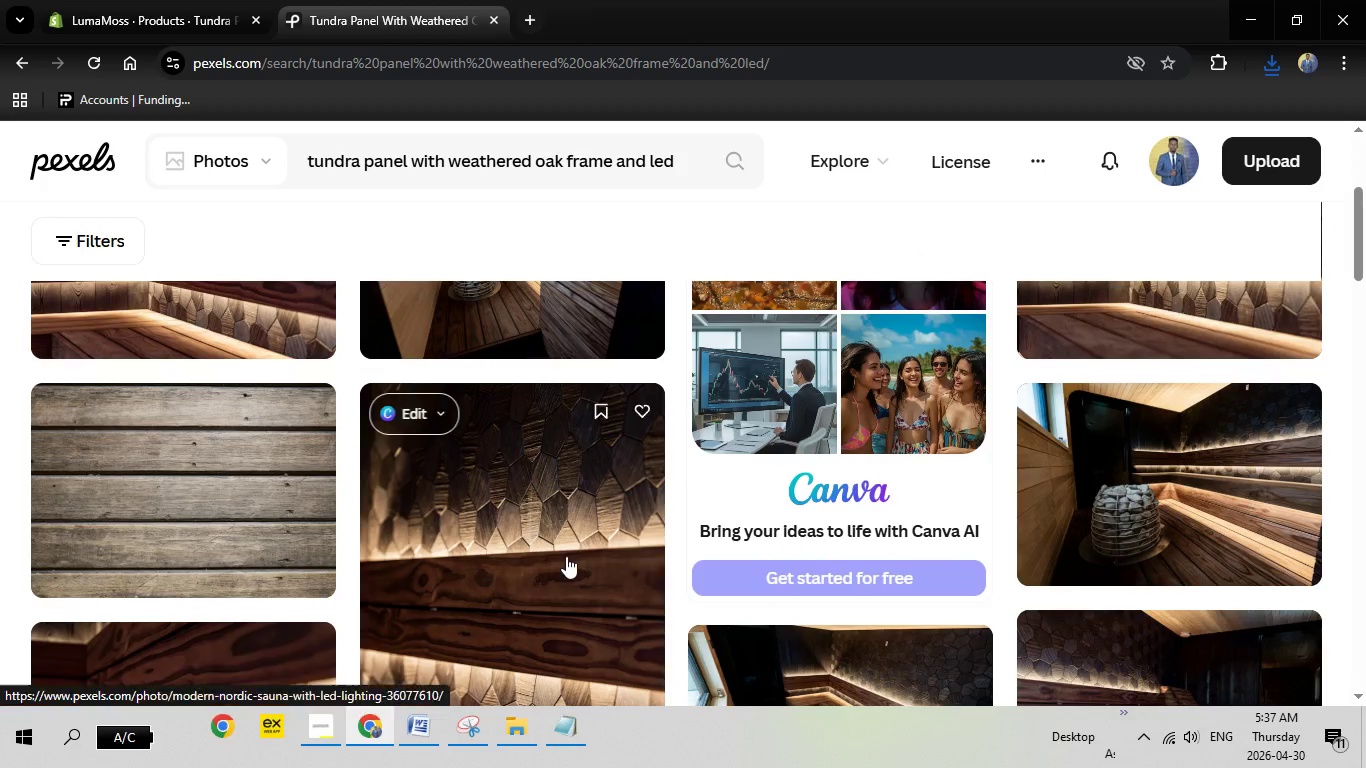 
left_click([566, 556])
 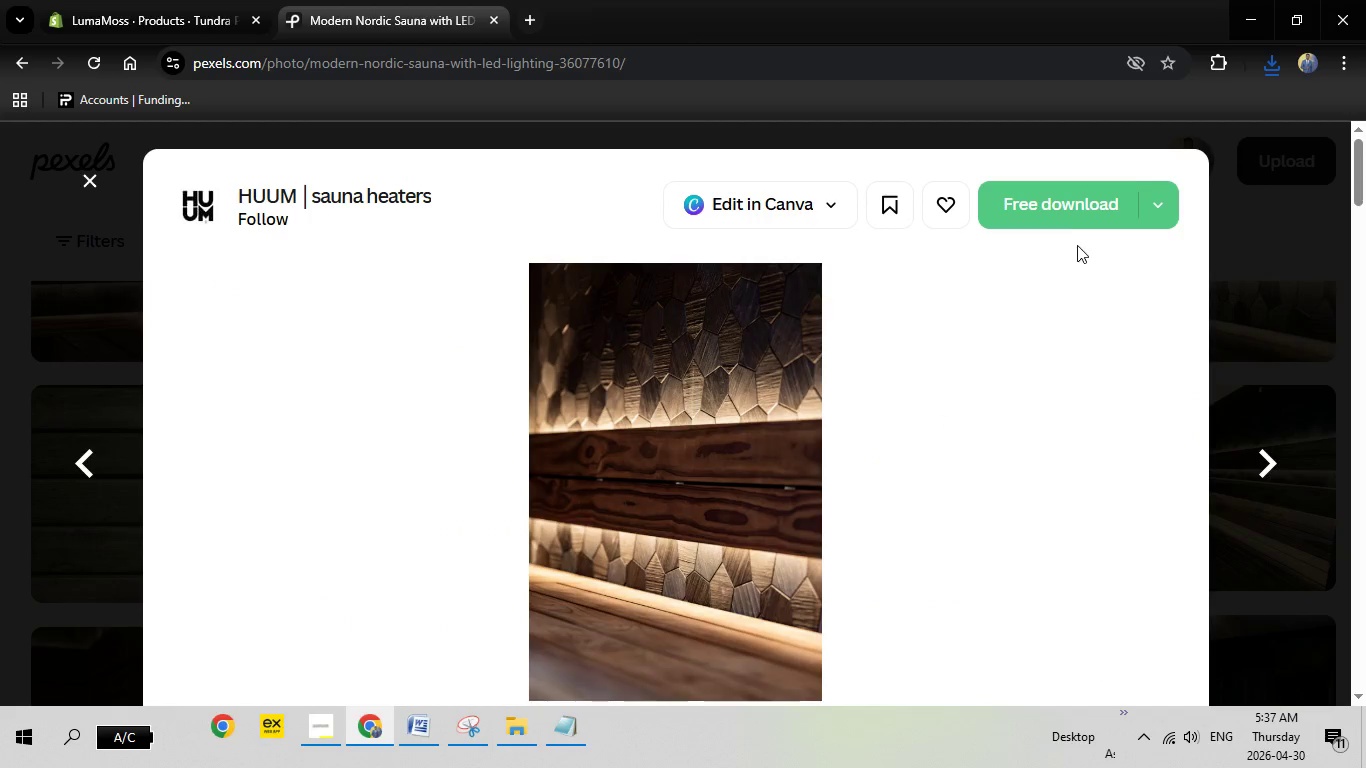 
left_click([1072, 202])
 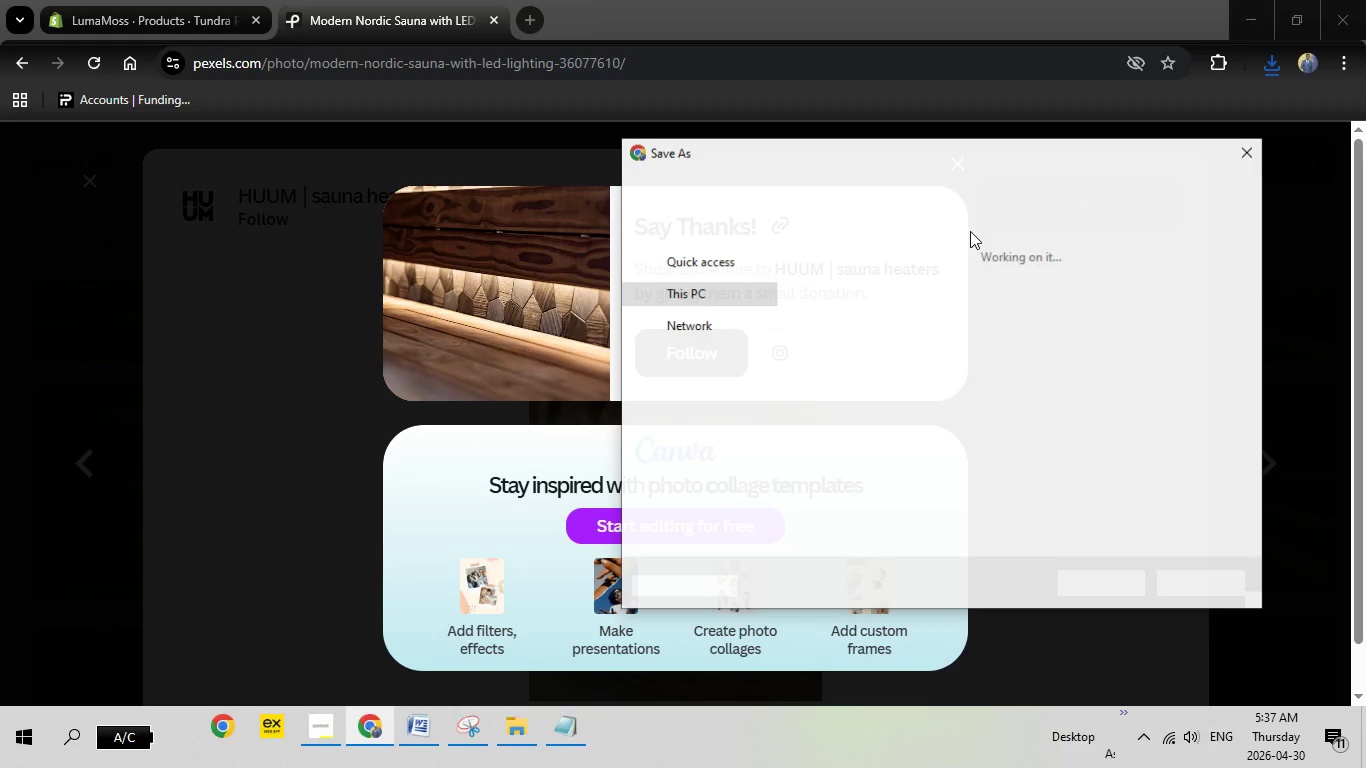 
wait(7.77)
 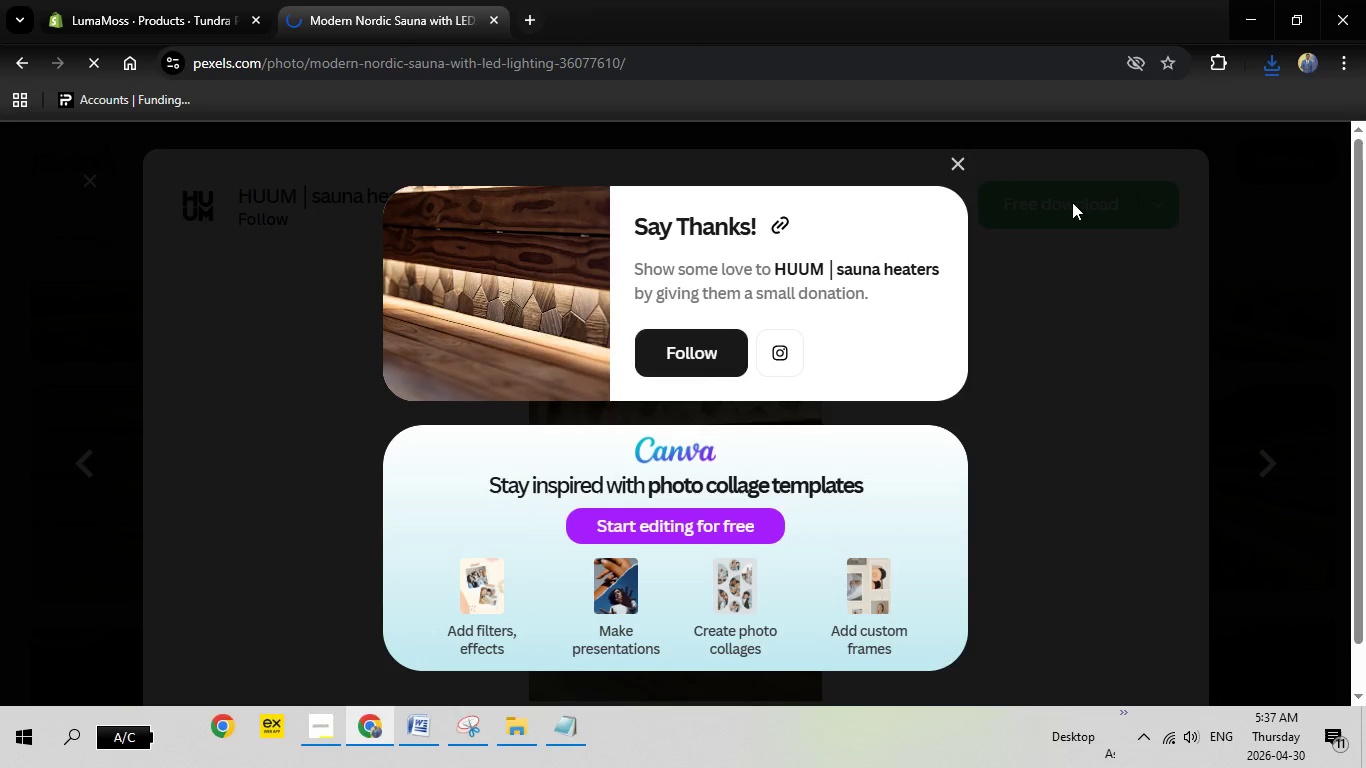 
left_click([1096, 588])
 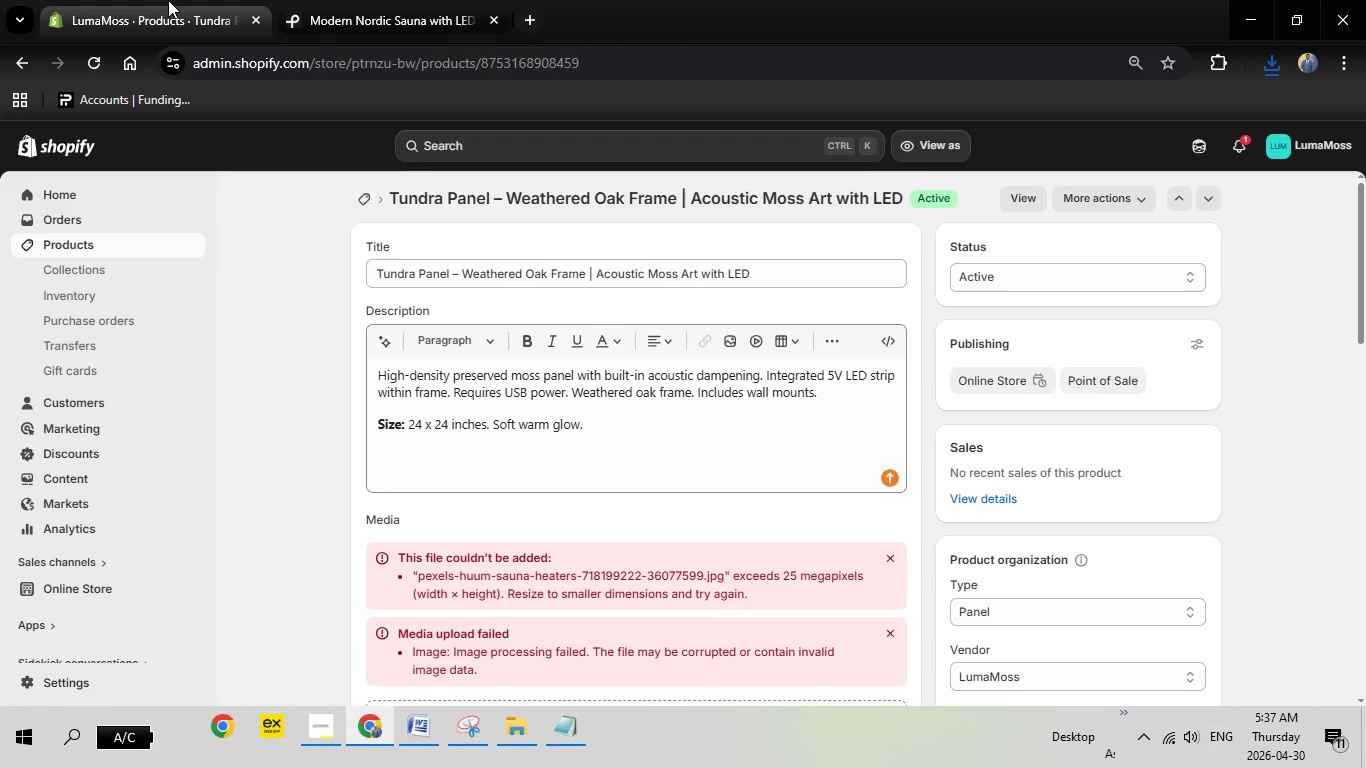 
left_click([168, 0])
 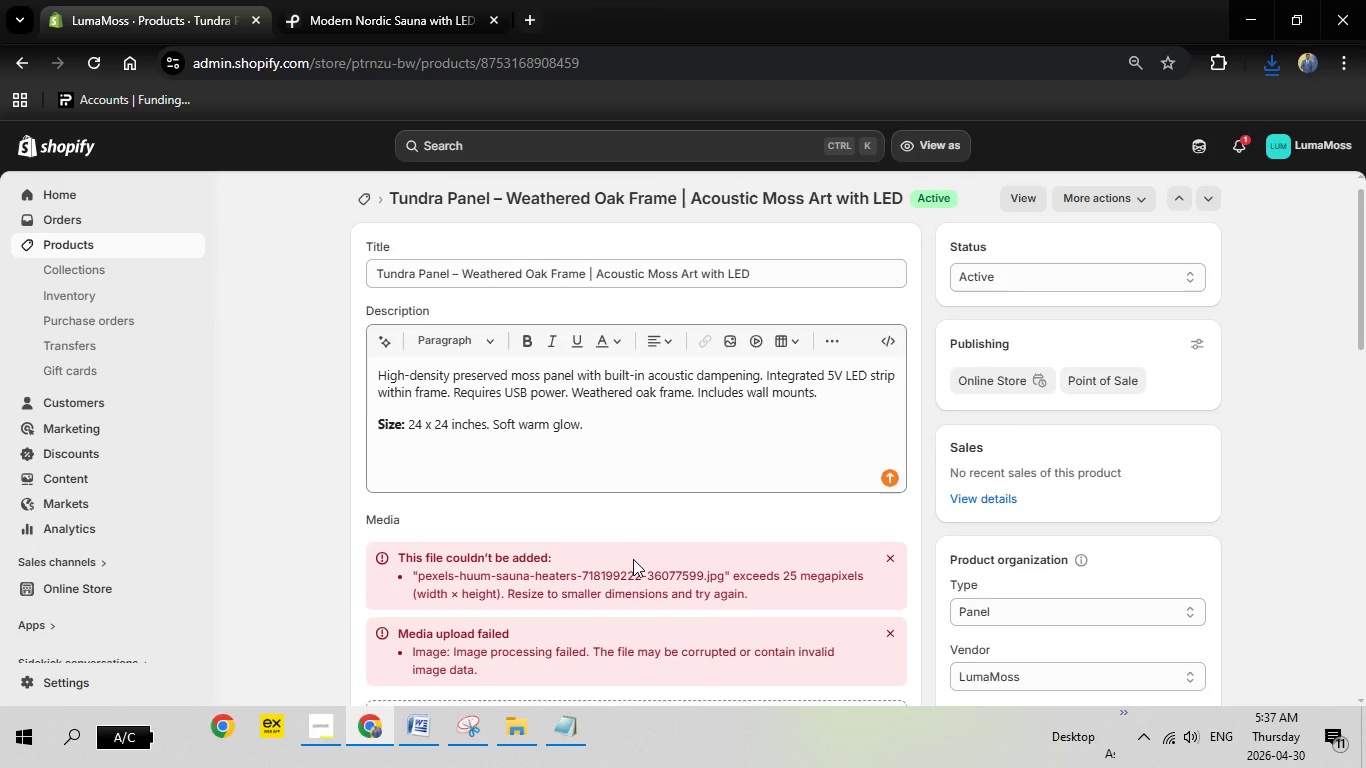 
scroll: coordinate [633, 559], scroll_direction: down, amount: 1.0
 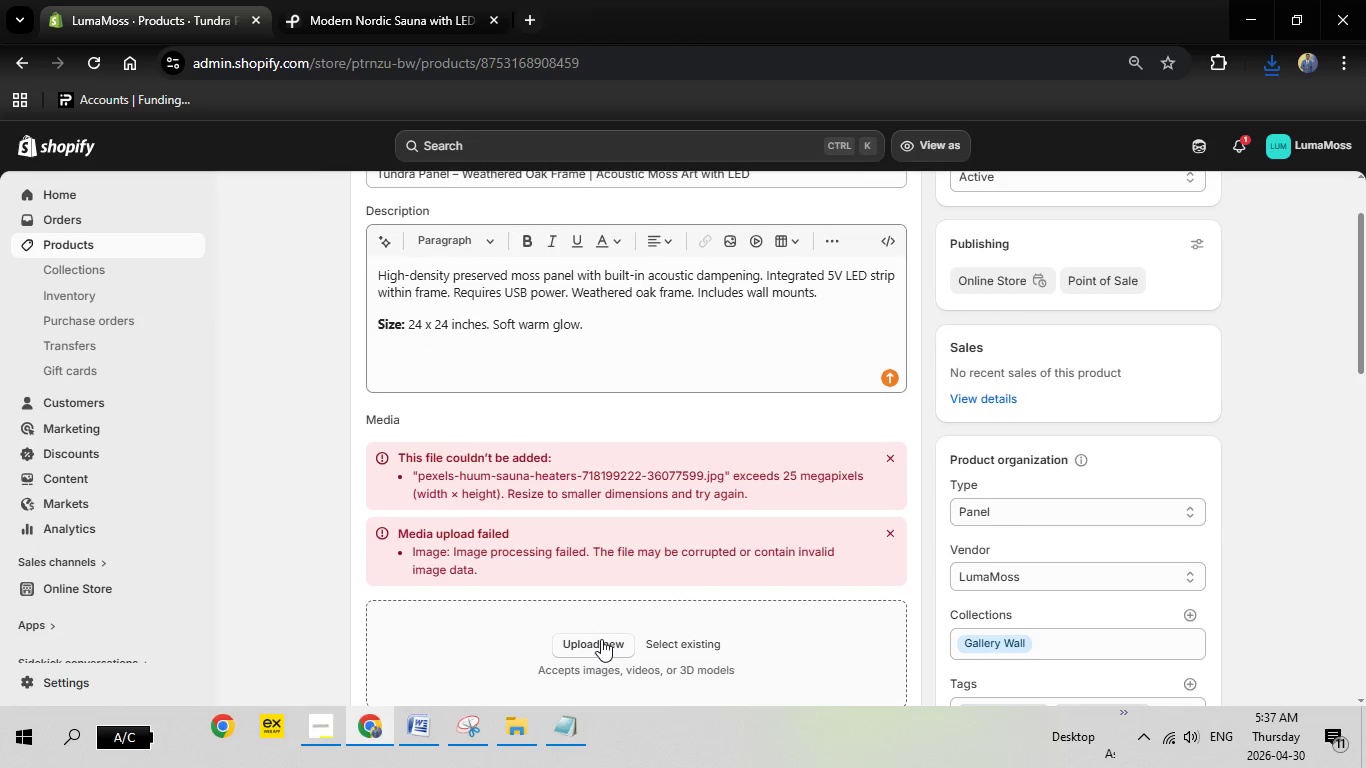 
left_click([601, 639])
 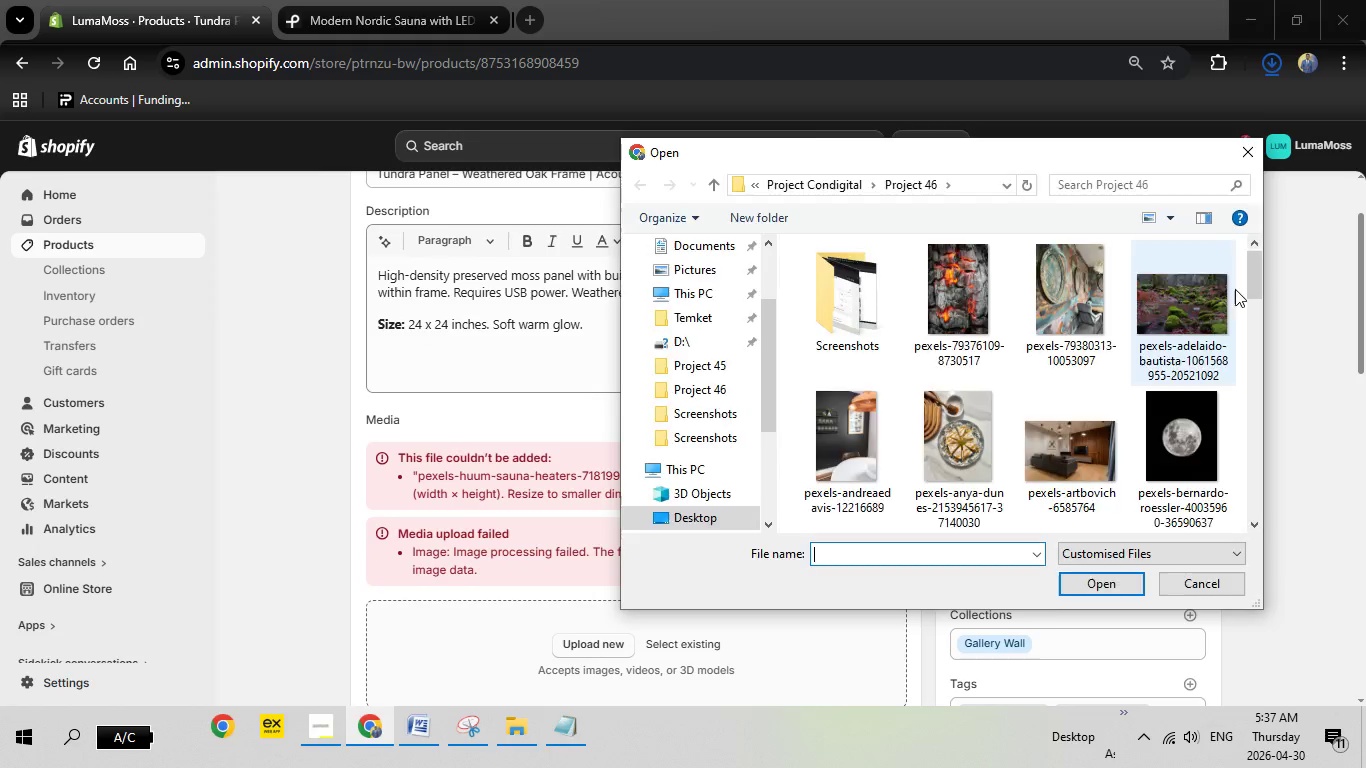 
left_click_drag(start_coordinate=[1255, 283], to_coordinate=[1263, 398])
 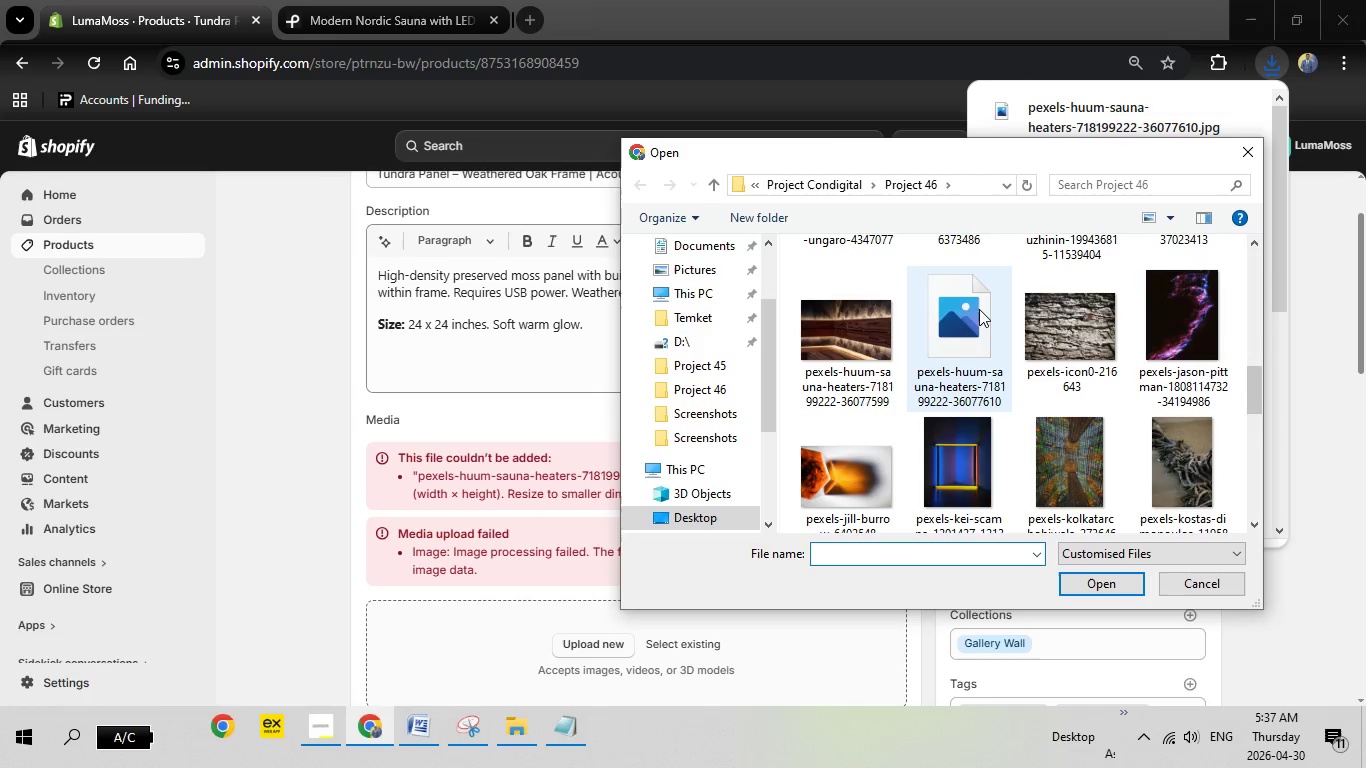 
mouse_move([969, 328])
 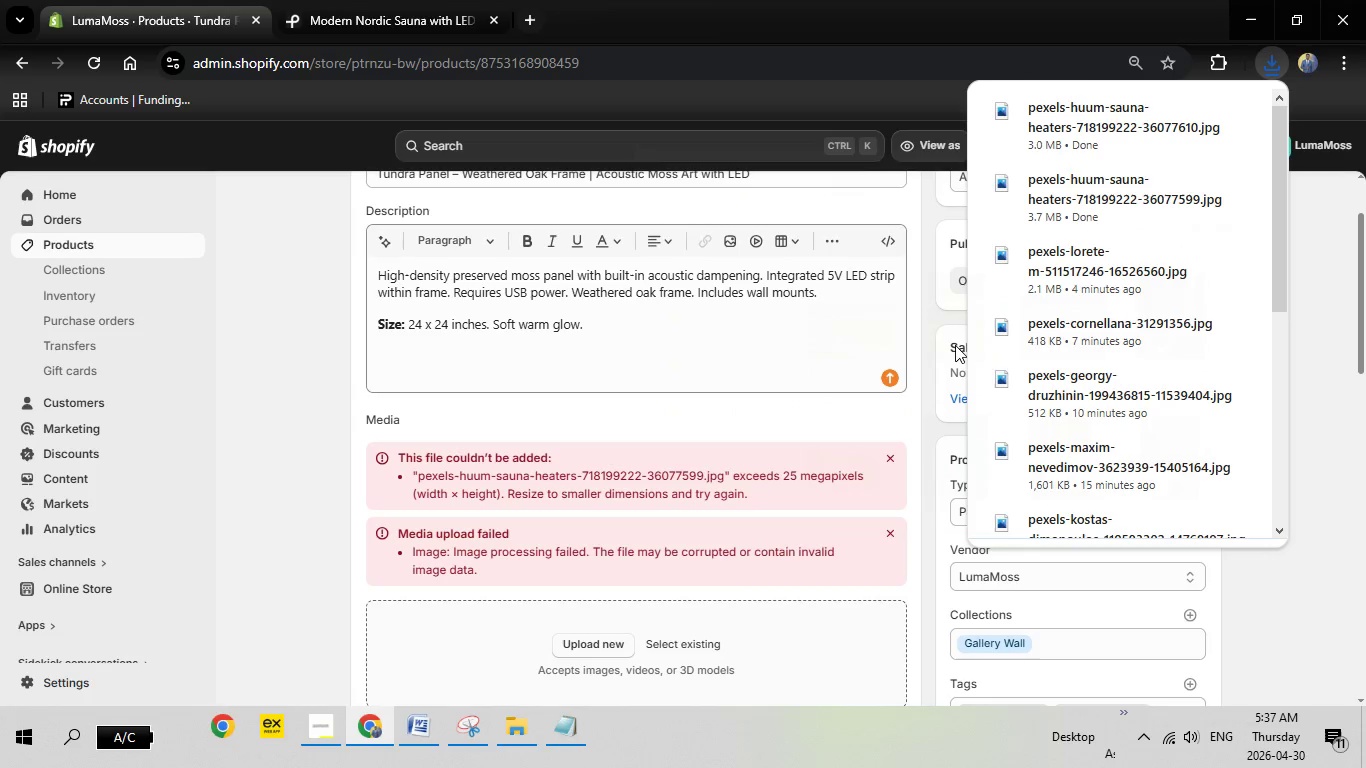 
double_click([955, 345])
 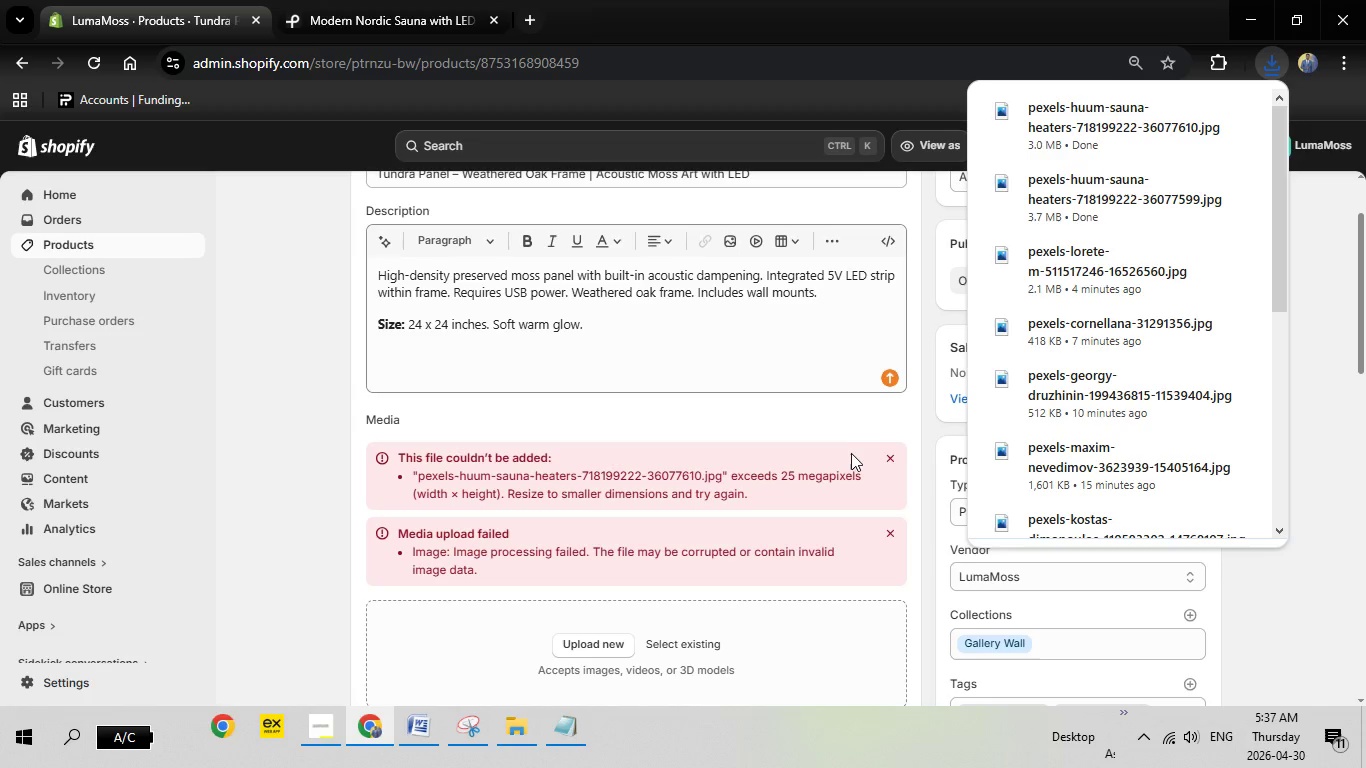 
scroll: coordinate [789, 510], scroll_direction: down, amount: 2.0
 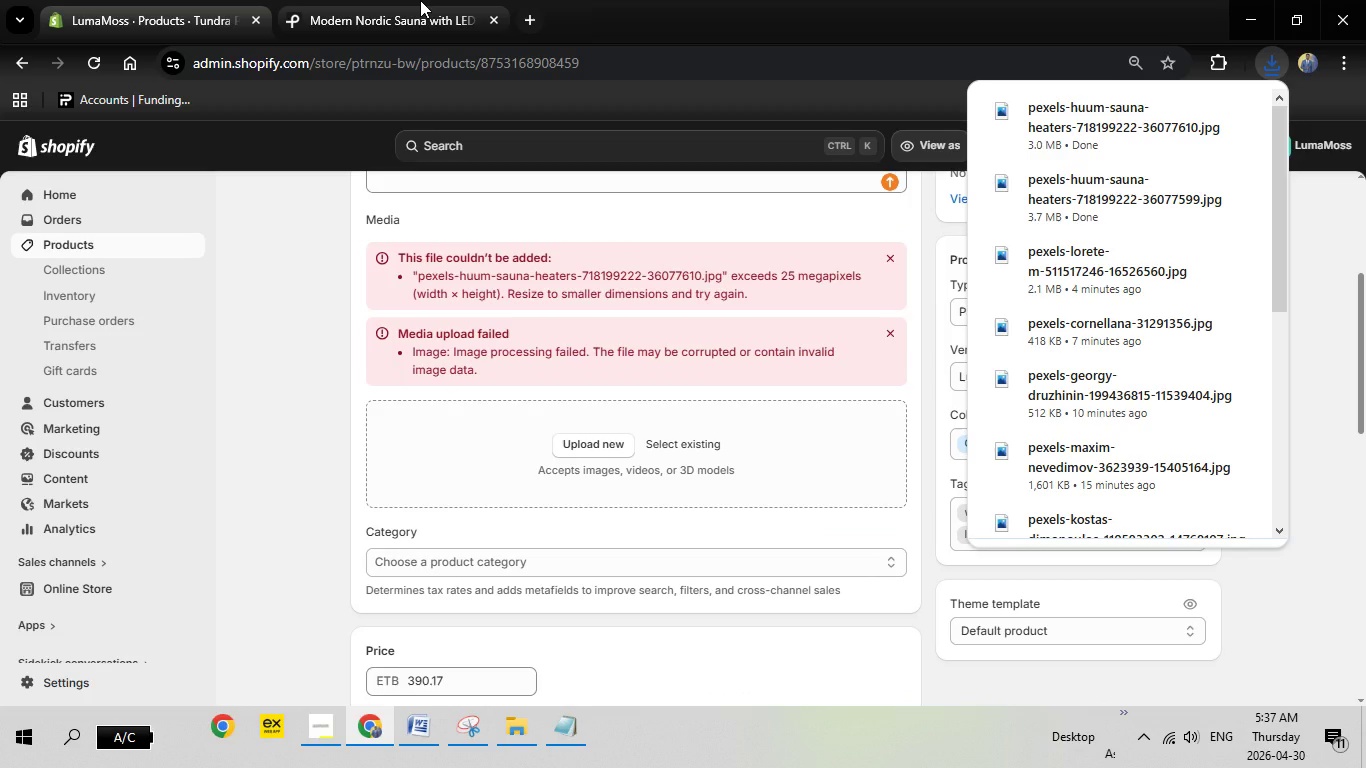 
mouse_move([453, -1])
 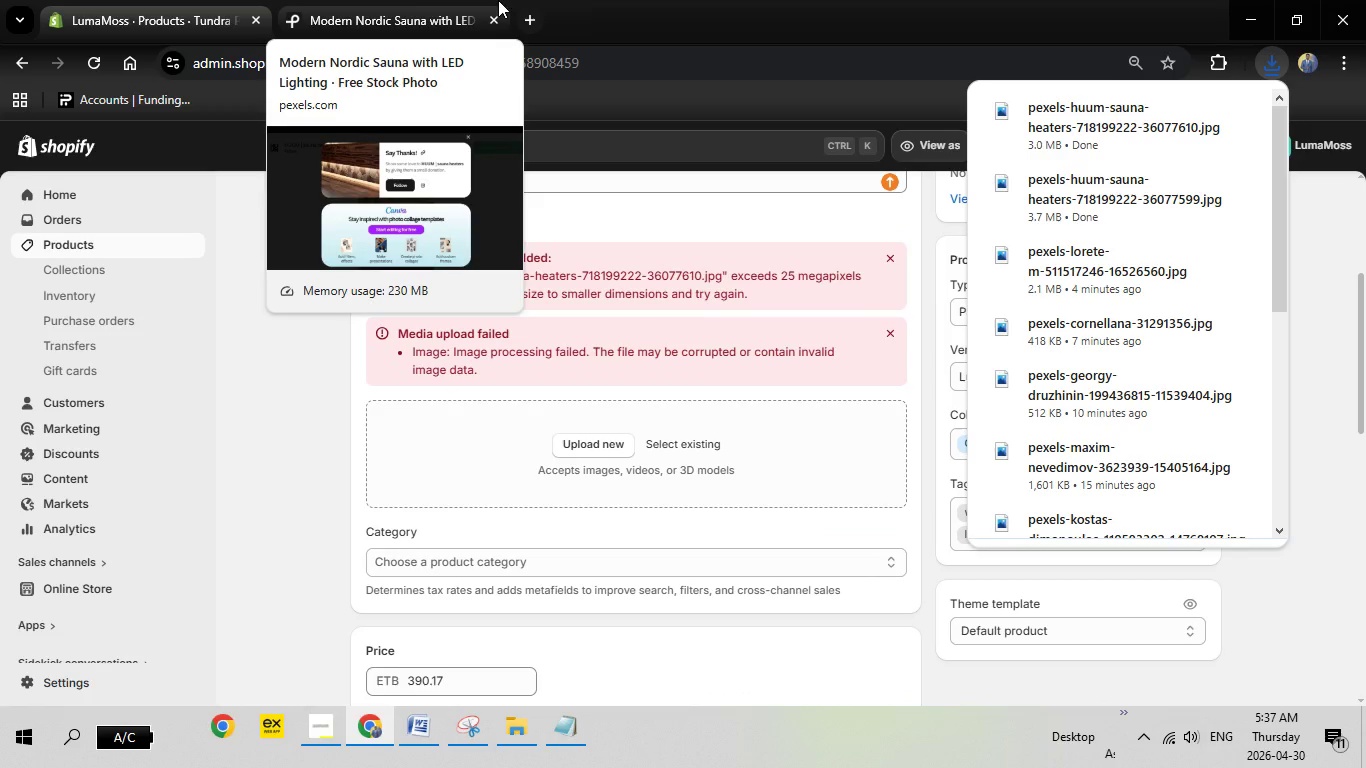 
left_click([389, 4])
 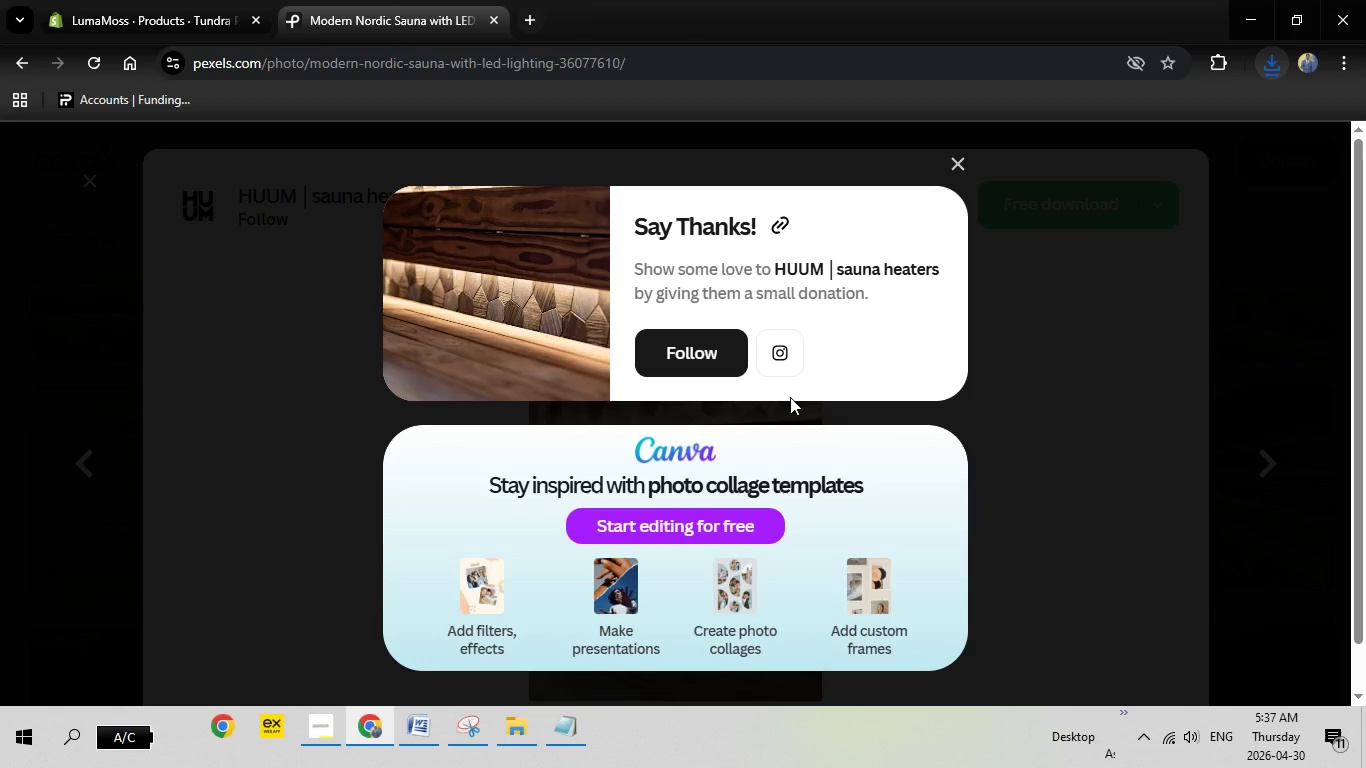 
key(Escape)
 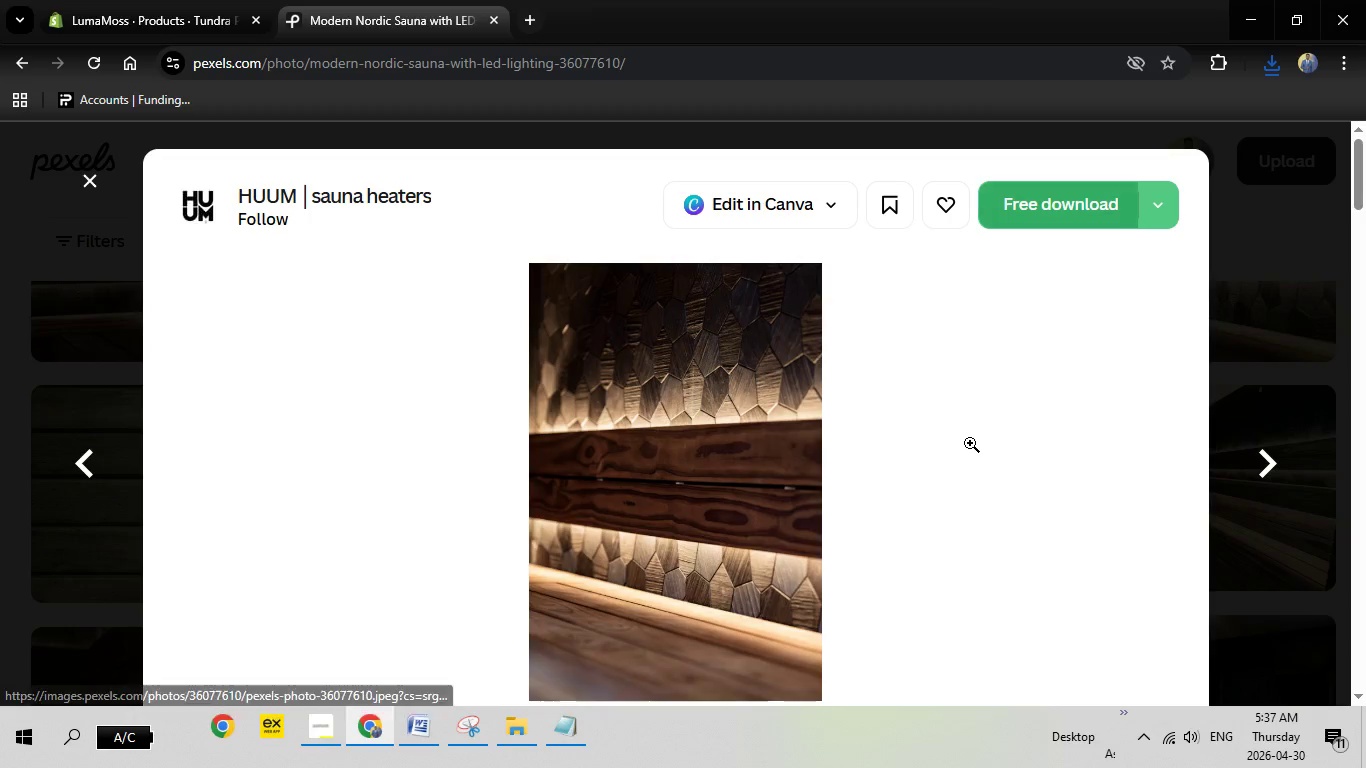 
key(Escape)
 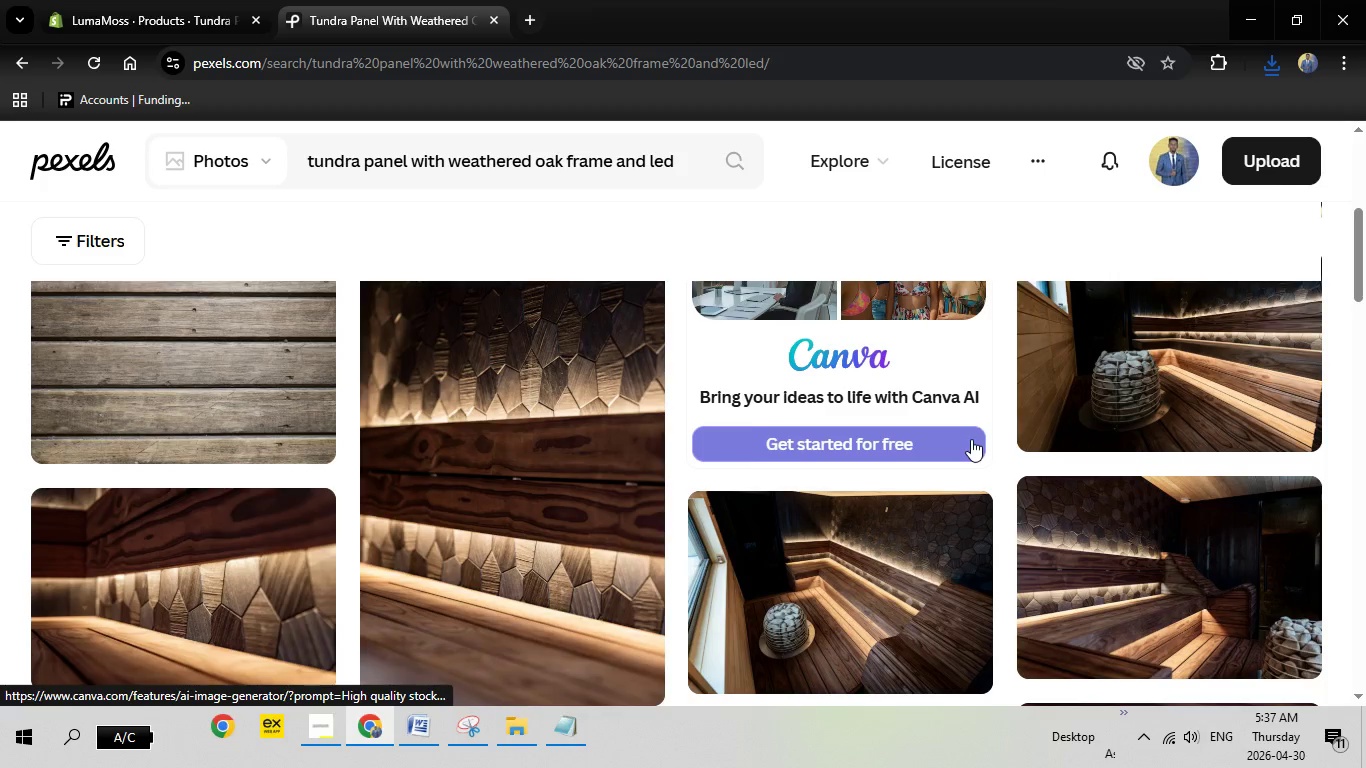 
scroll: coordinate [971, 439], scroll_direction: down, amount: 2.0
 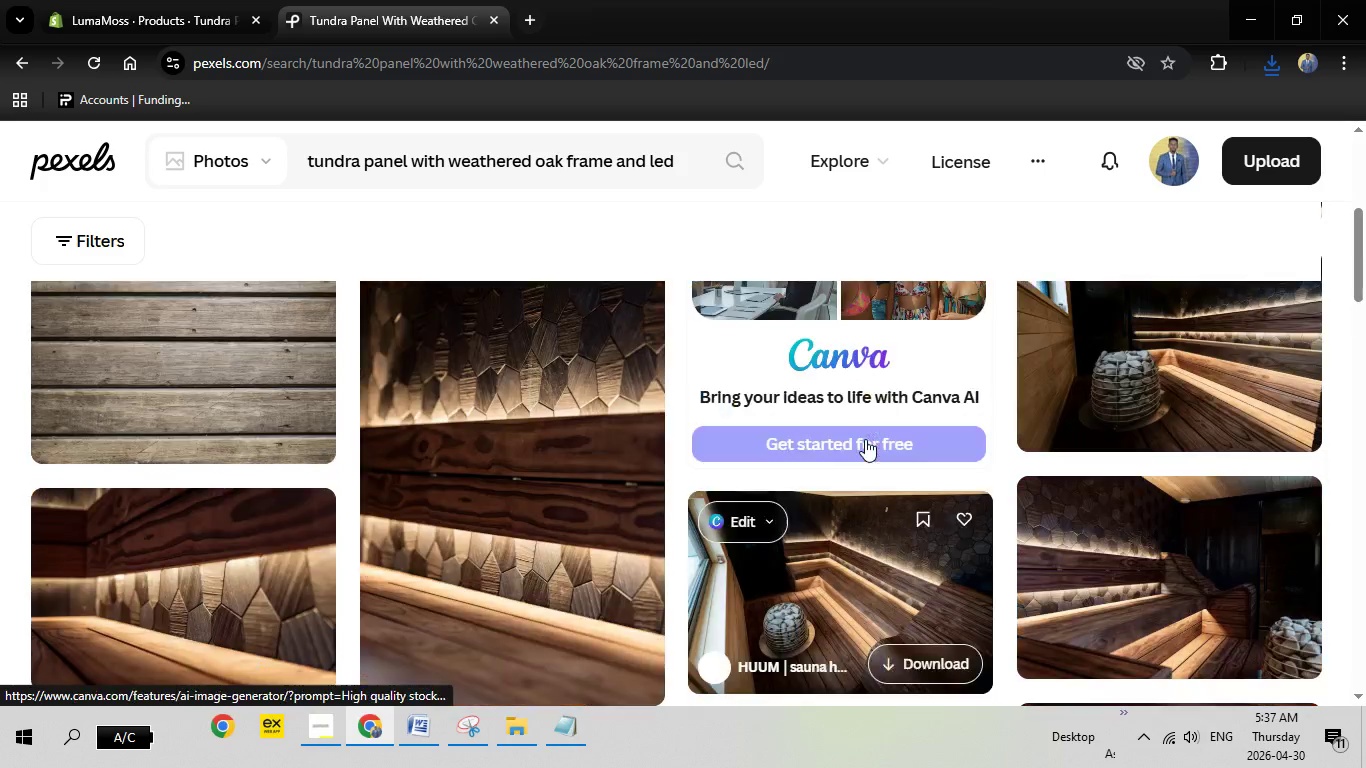 
scroll: coordinate [865, 439], scroll_direction: up, amount: 2.0
 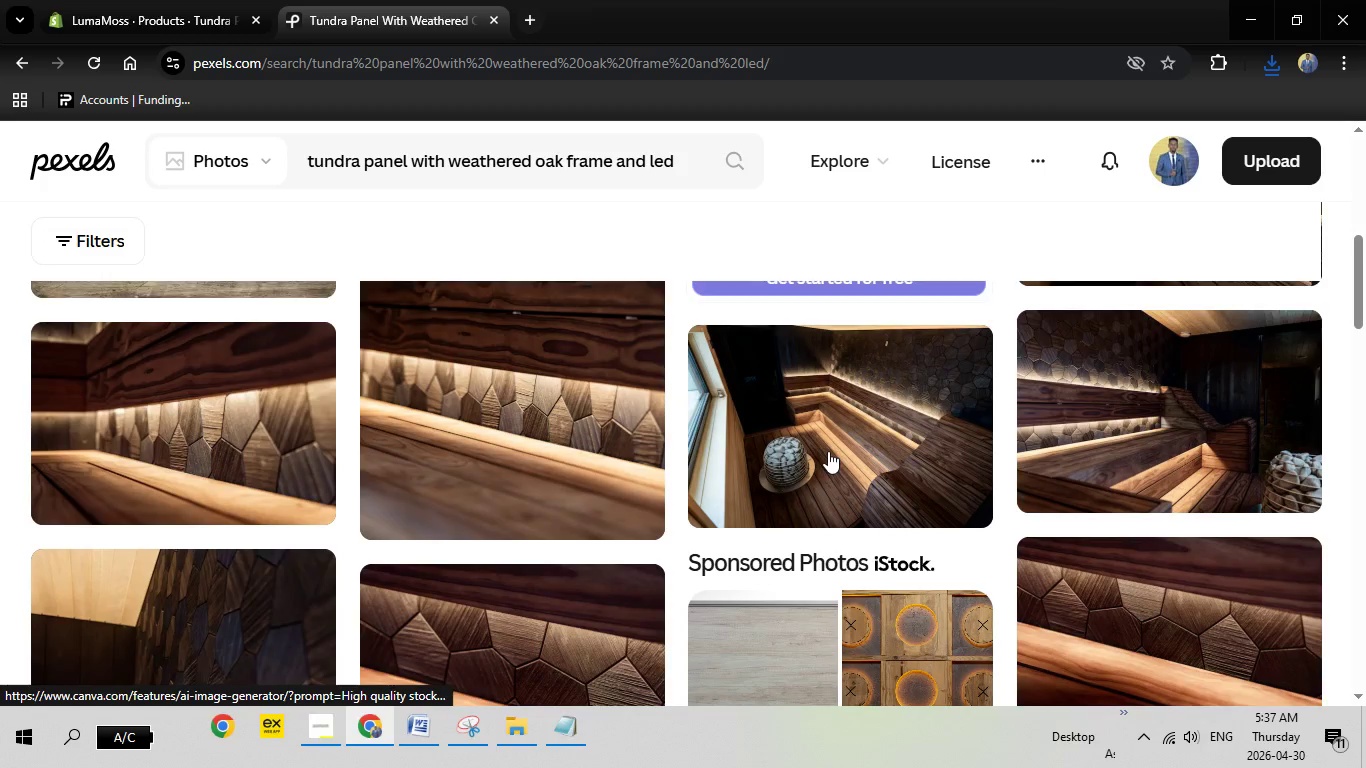 
scroll: coordinate [791, 458], scroll_direction: down, amount: 4.0
 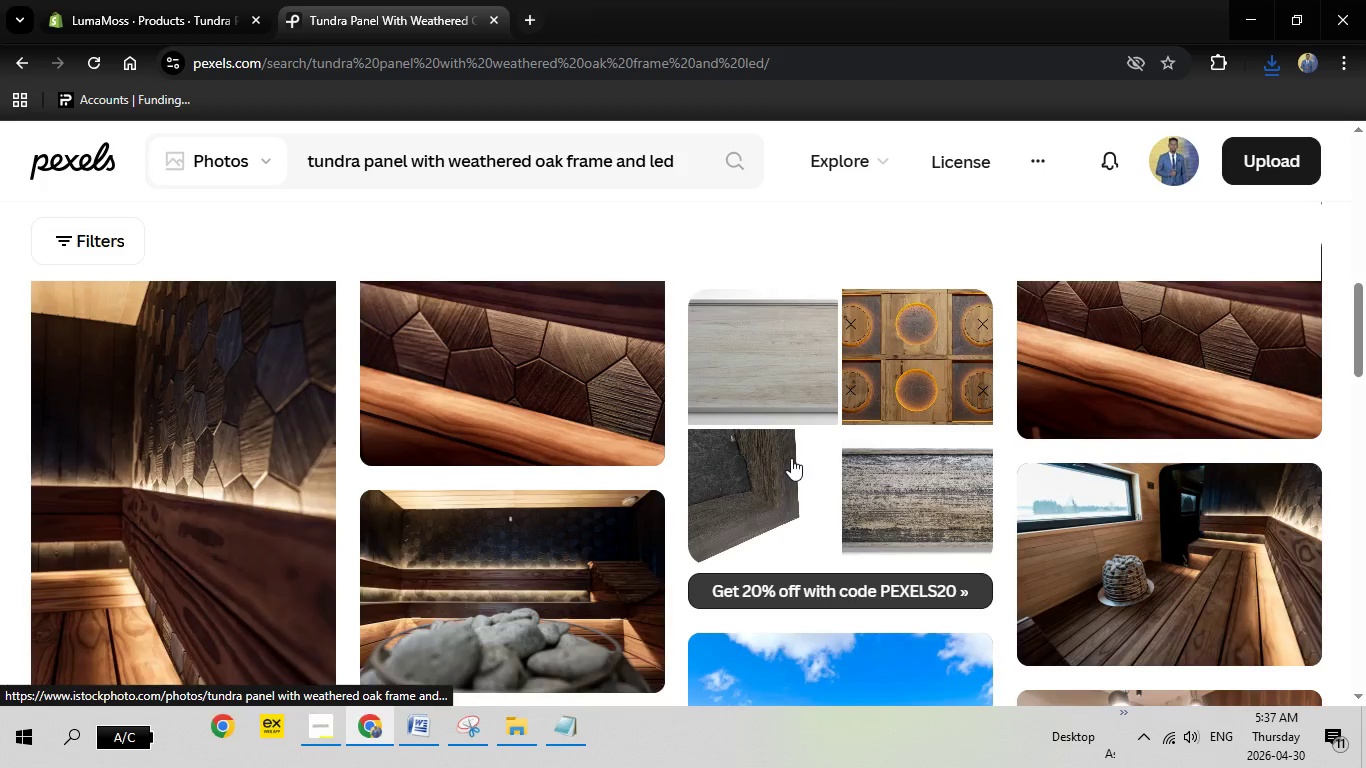 
scroll: coordinate [791, 458], scroll_direction: up, amount: 2.0
 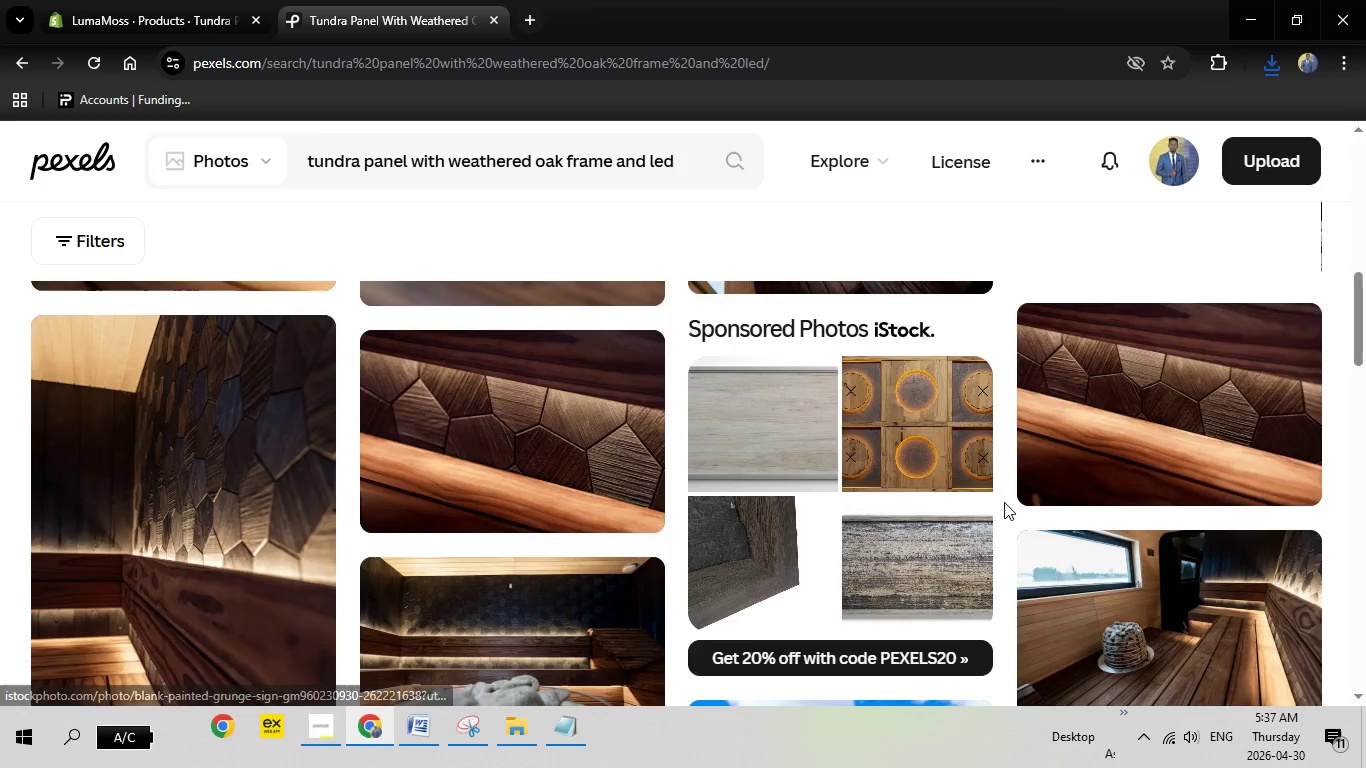 
scroll: coordinate [1004, 502], scroll_direction: down, amount: 3.0
 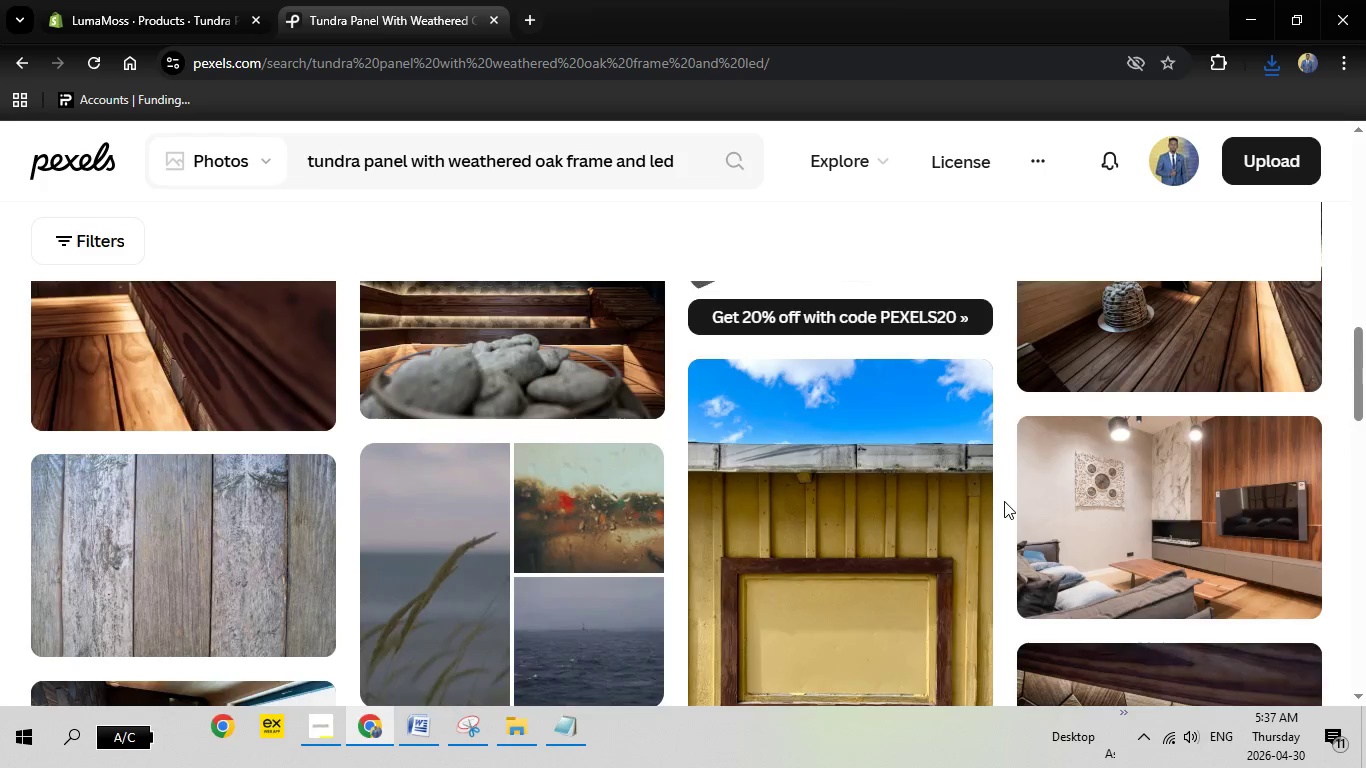 
scroll: coordinate [1004, 501], scroll_direction: none, amount: 0.0
 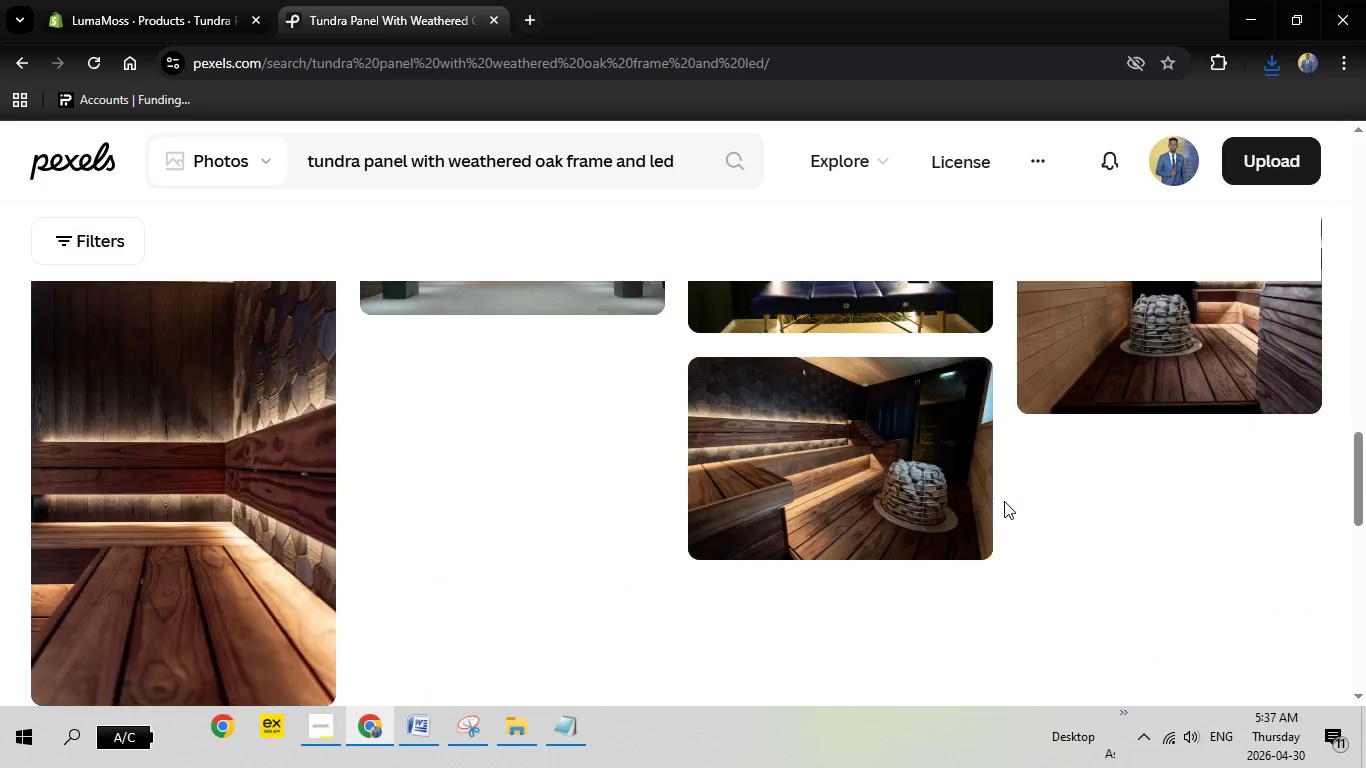 
scroll: coordinate [1004, 501], scroll_direction: down, amount: 7.0
 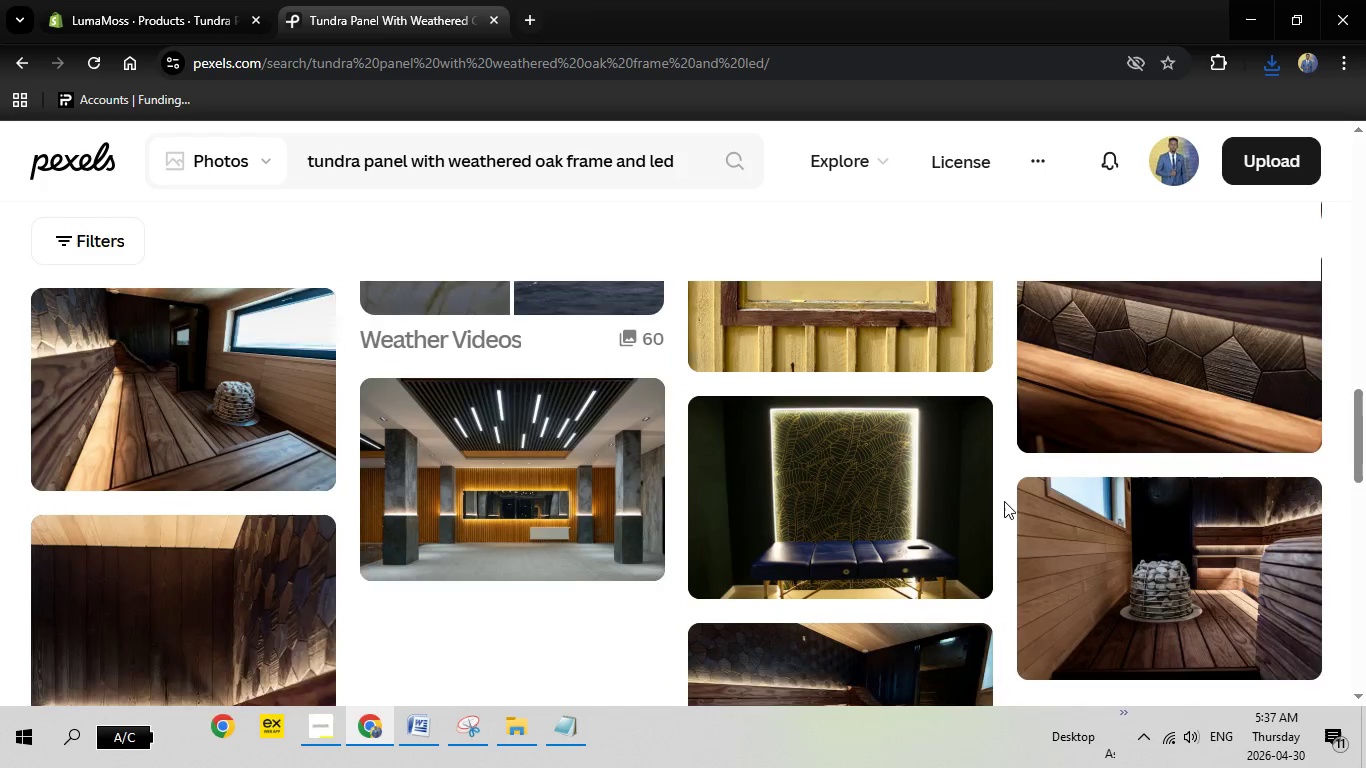 
scroll: coordinate [785, 579], scroll_direction: up, amount: 9.0
 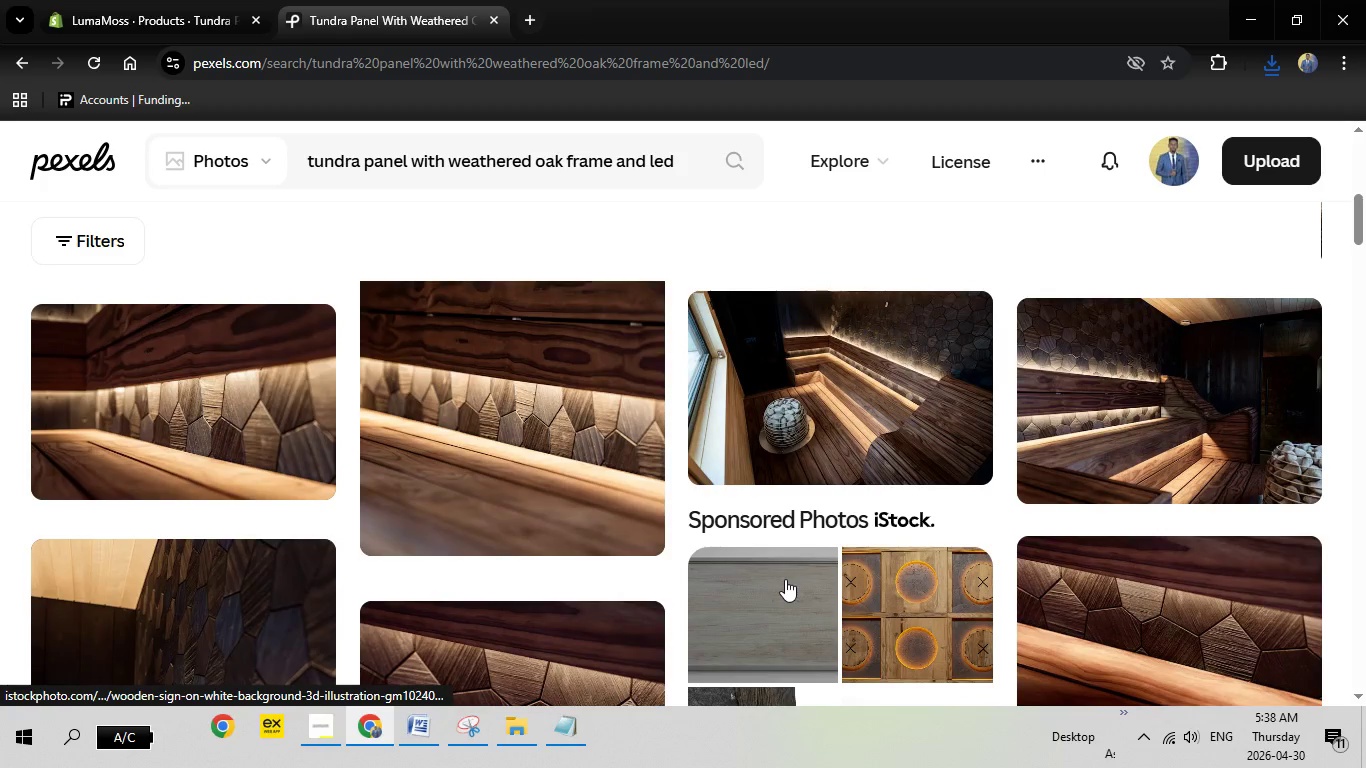 
scroll: coordinate [785, 579], scroll_direction: down, amount: 3.0
 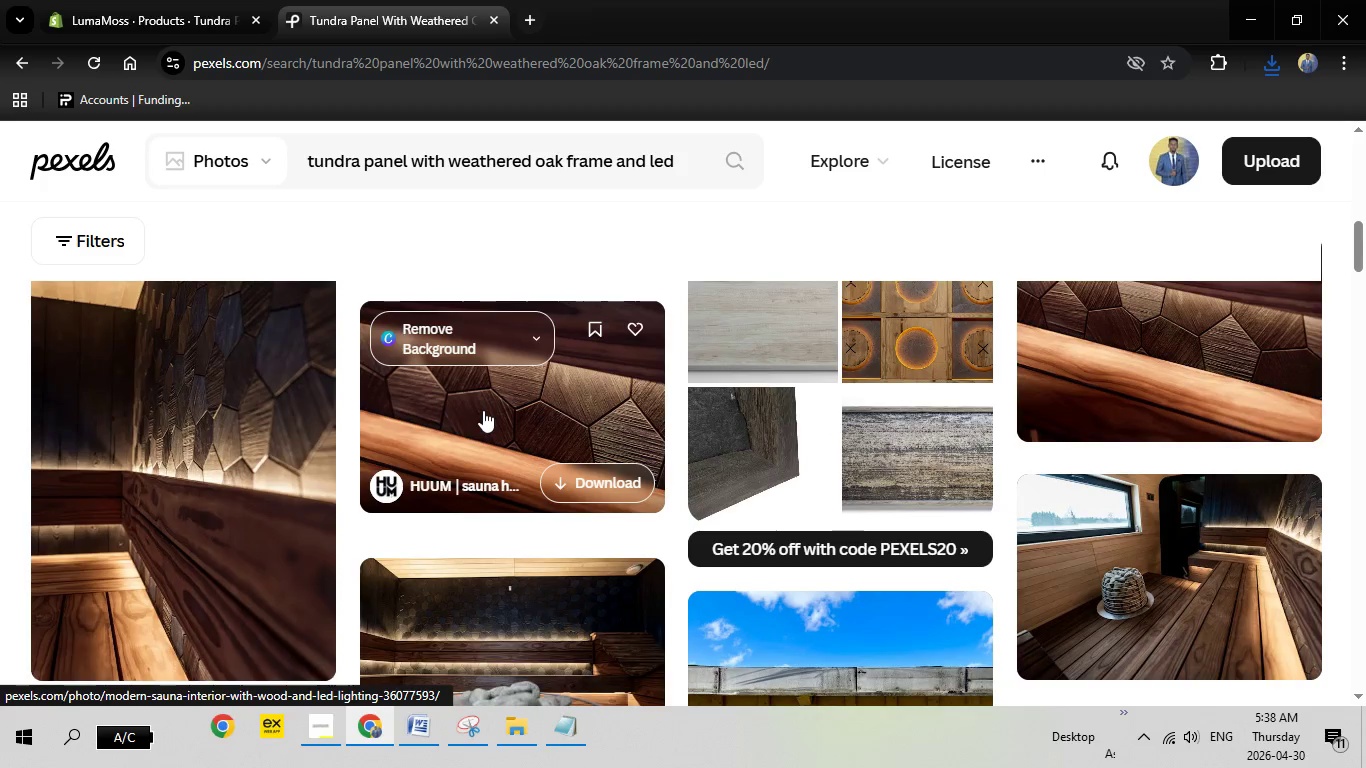 
left_click([483, 410])
 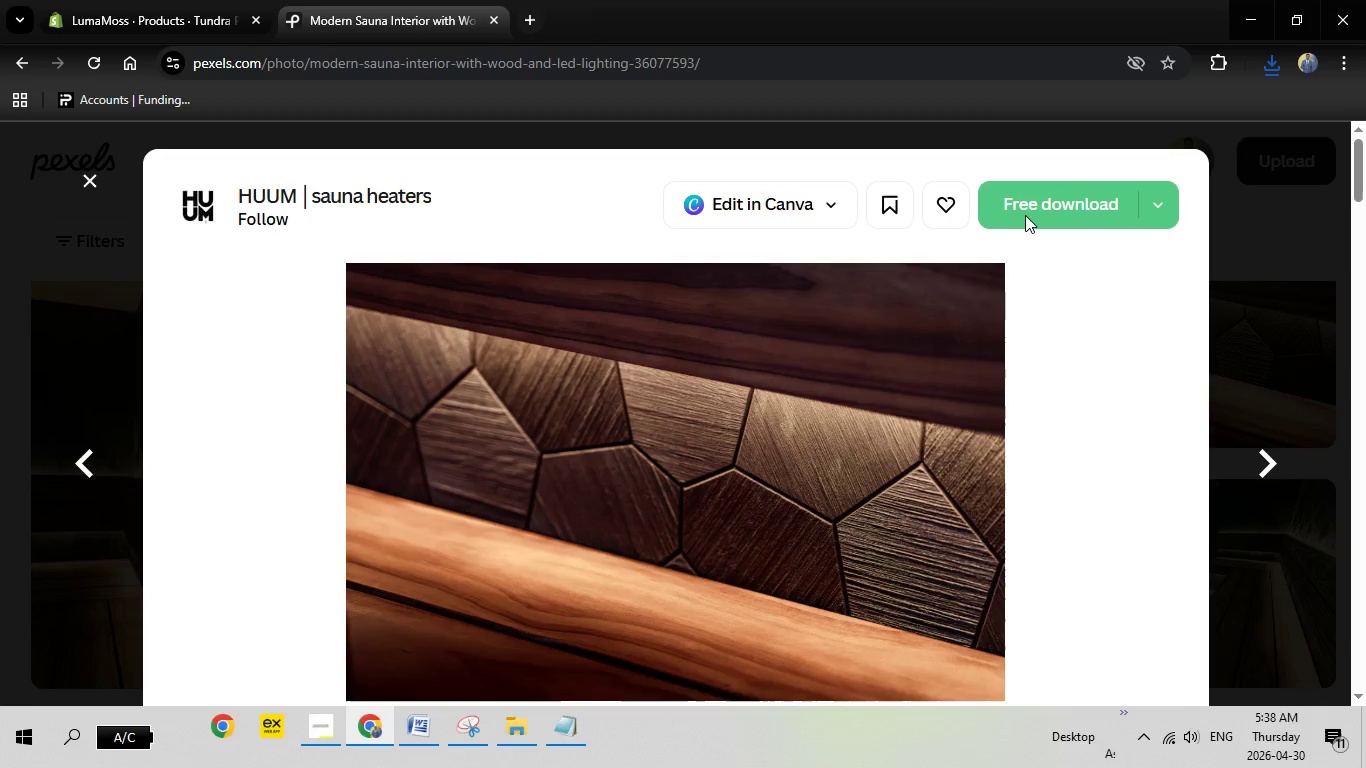 
left_click([1022, 215])
 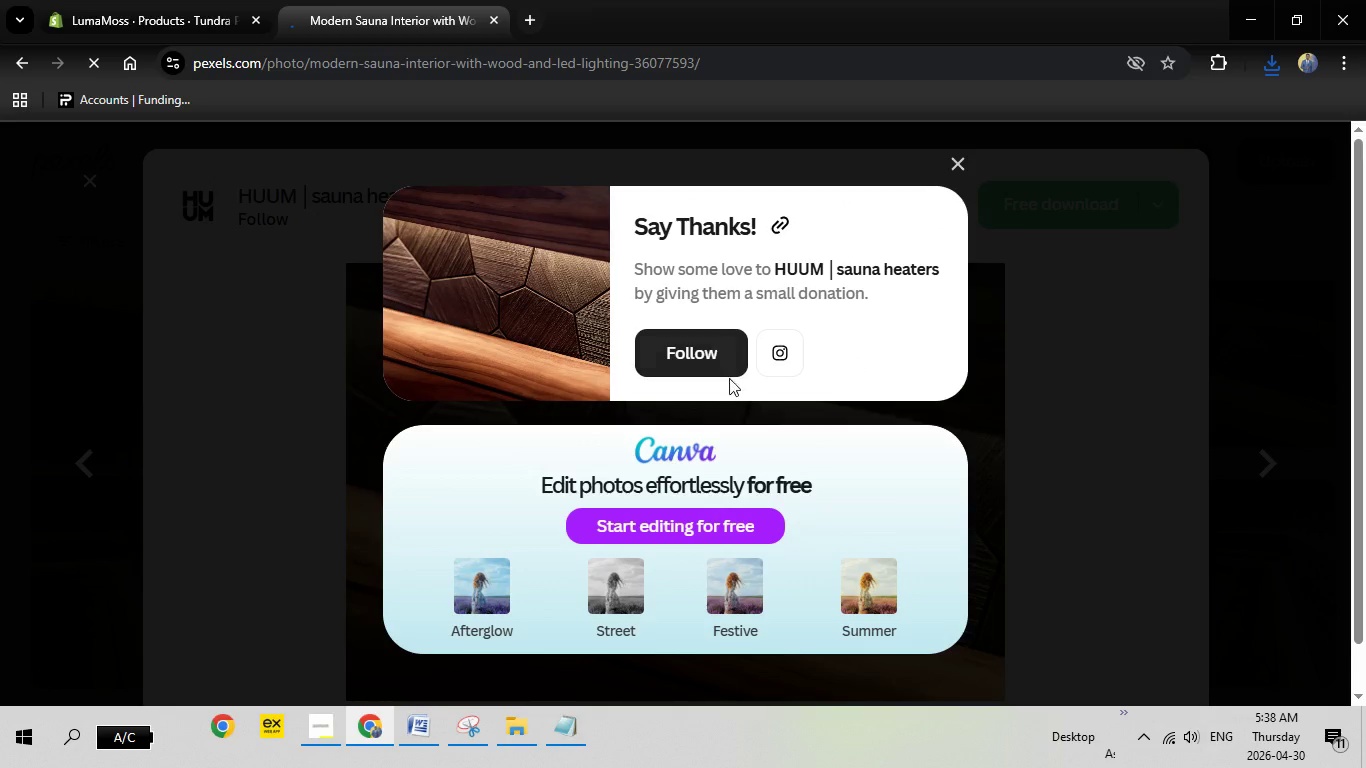 
mouse_move([768, 420])
 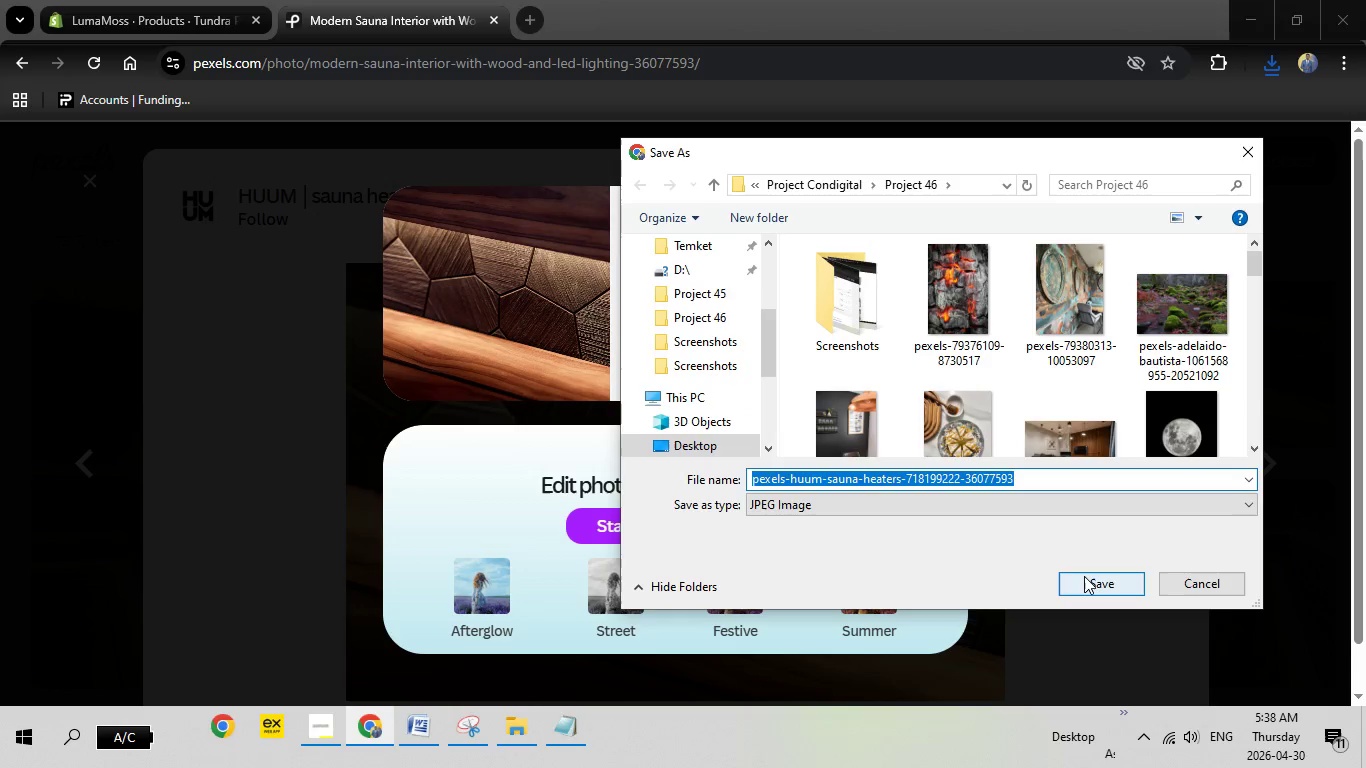 
left_click([1084, 576])
 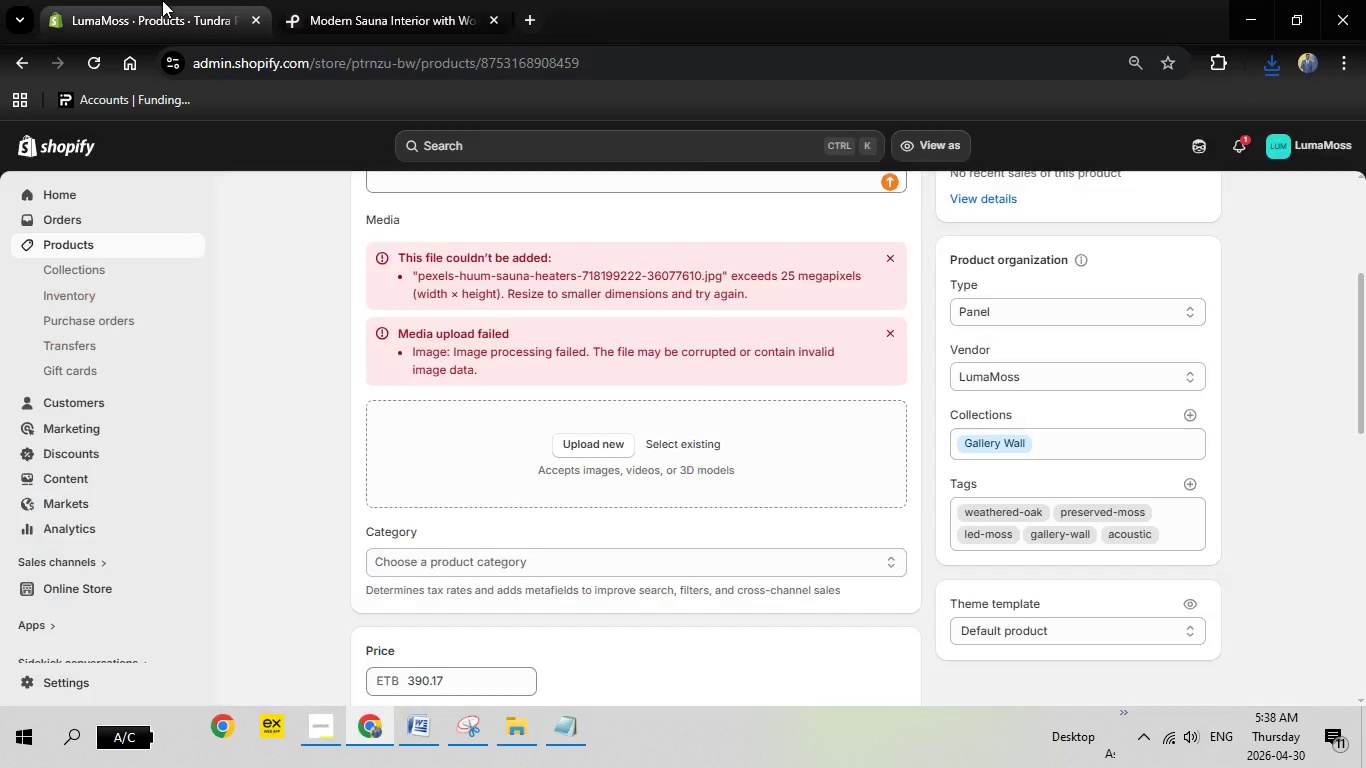 
left_click([162, 0])
 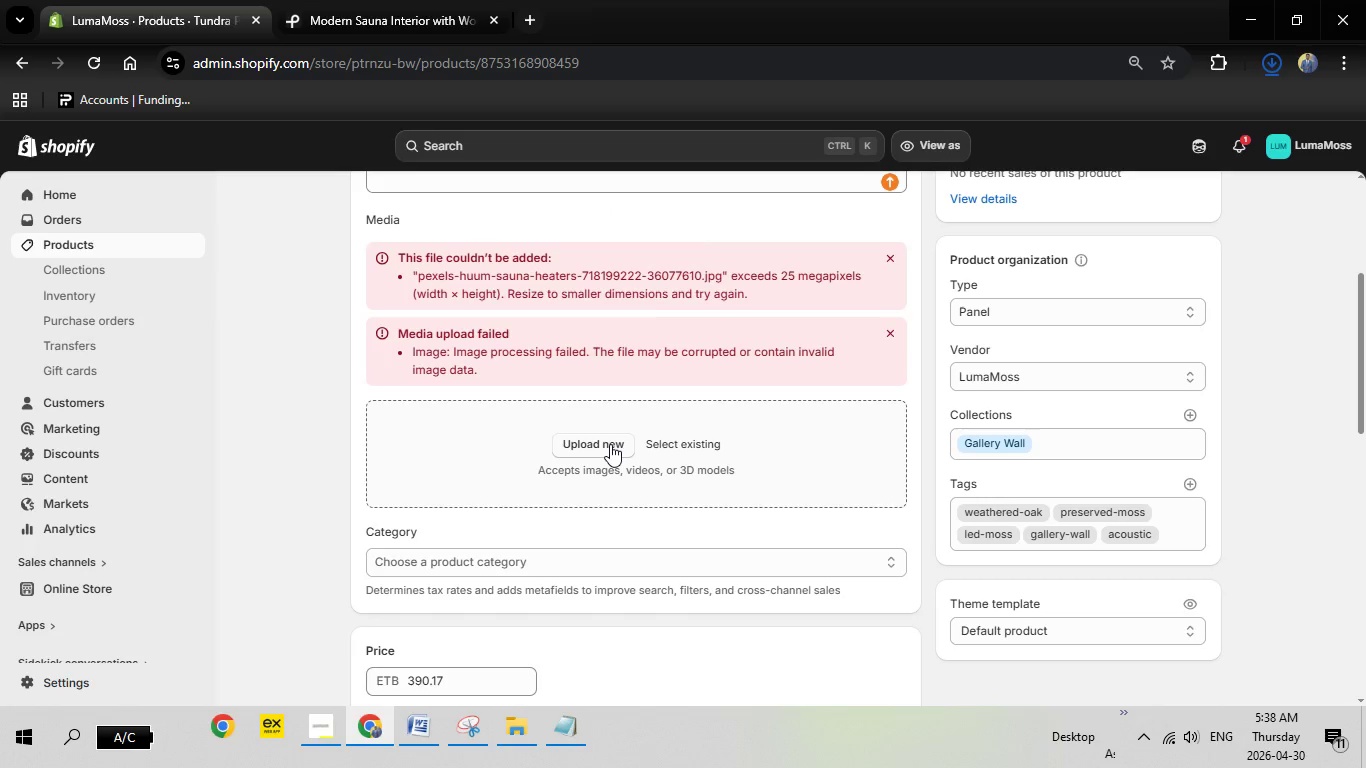 
left_click([610, 444])
 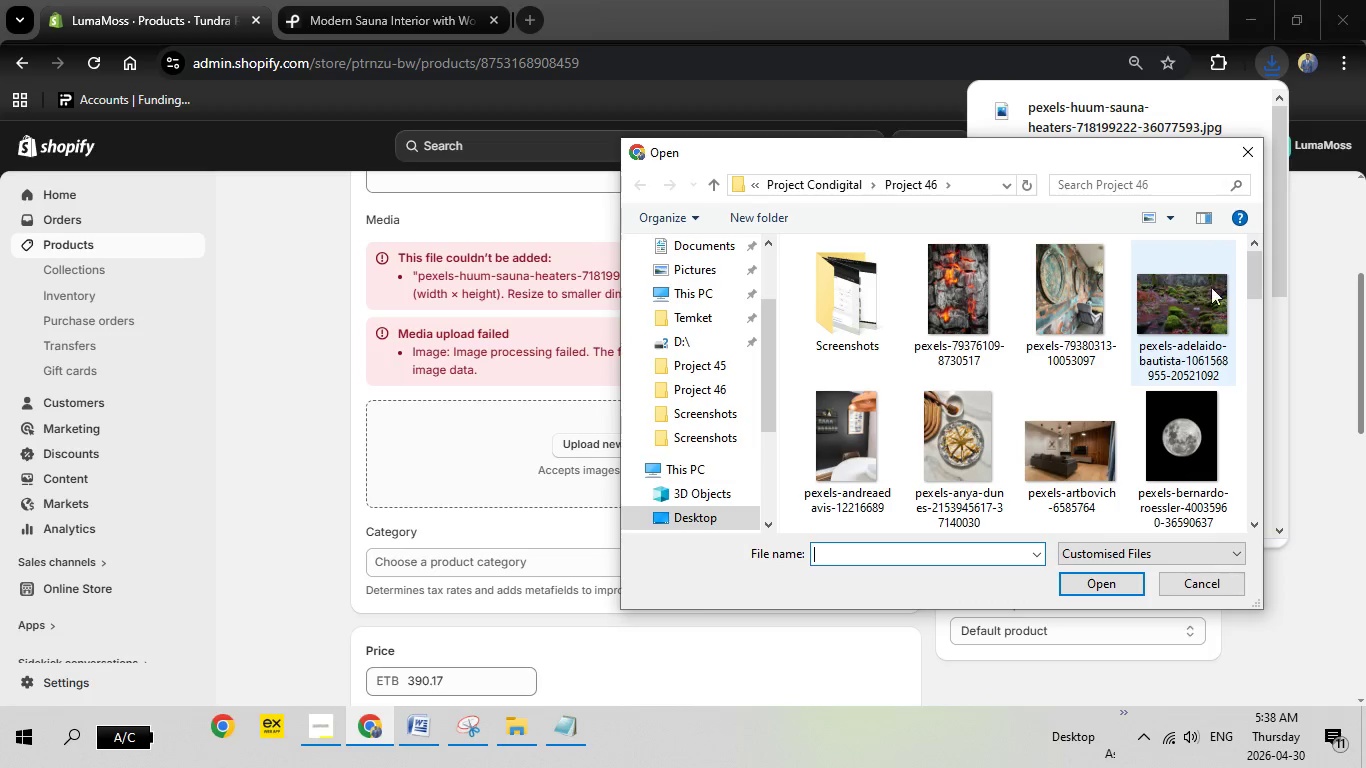 
left_click_drag(start_coordinate=[1251, 276], to_coordinate=[1246, 393])
 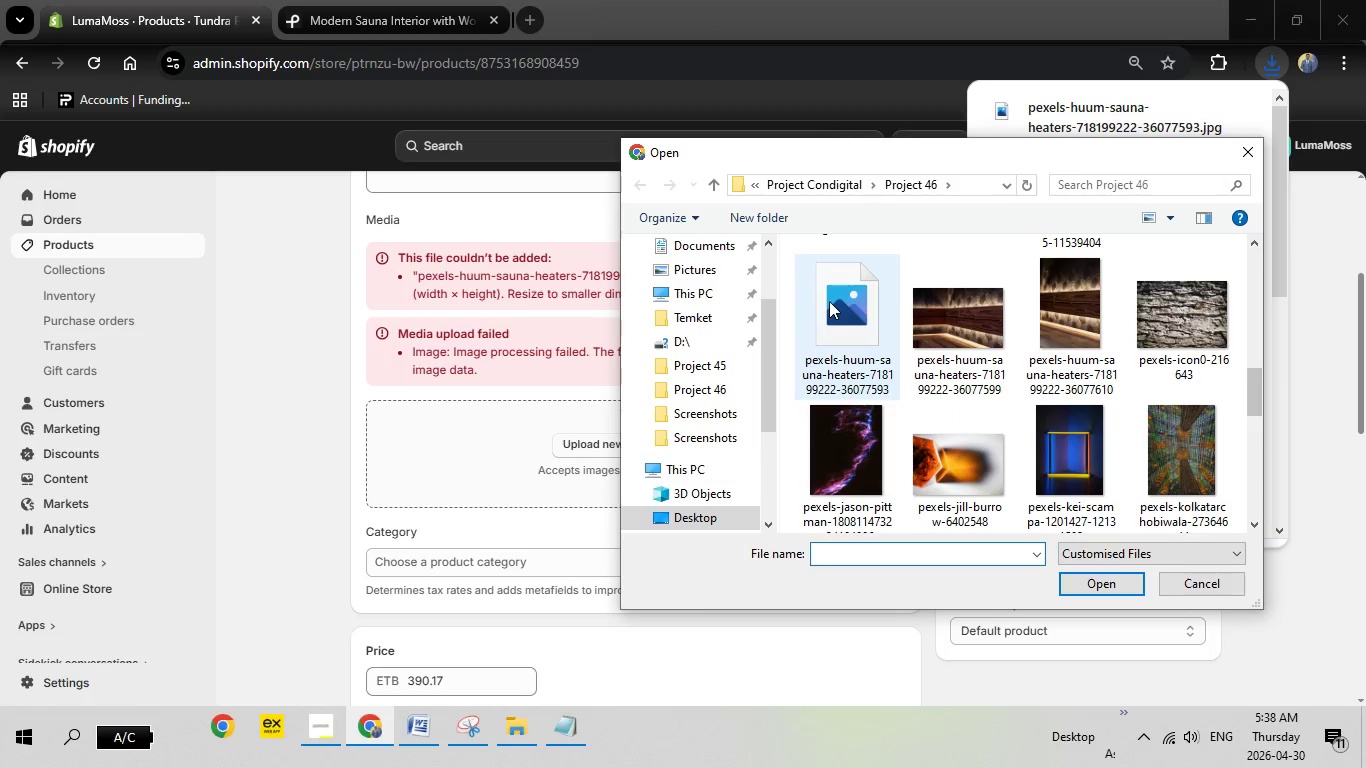 
mouse_move([881, 330])
 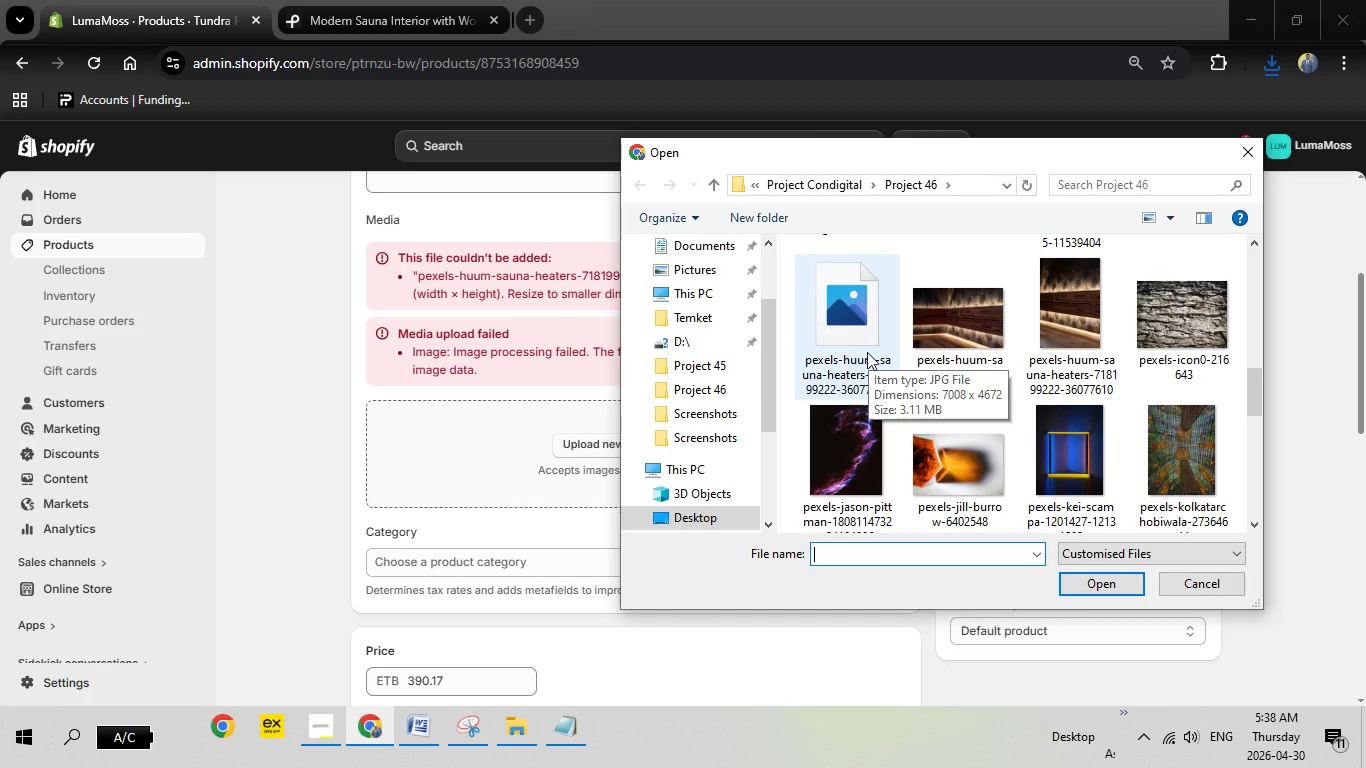 
wait(7.82)
 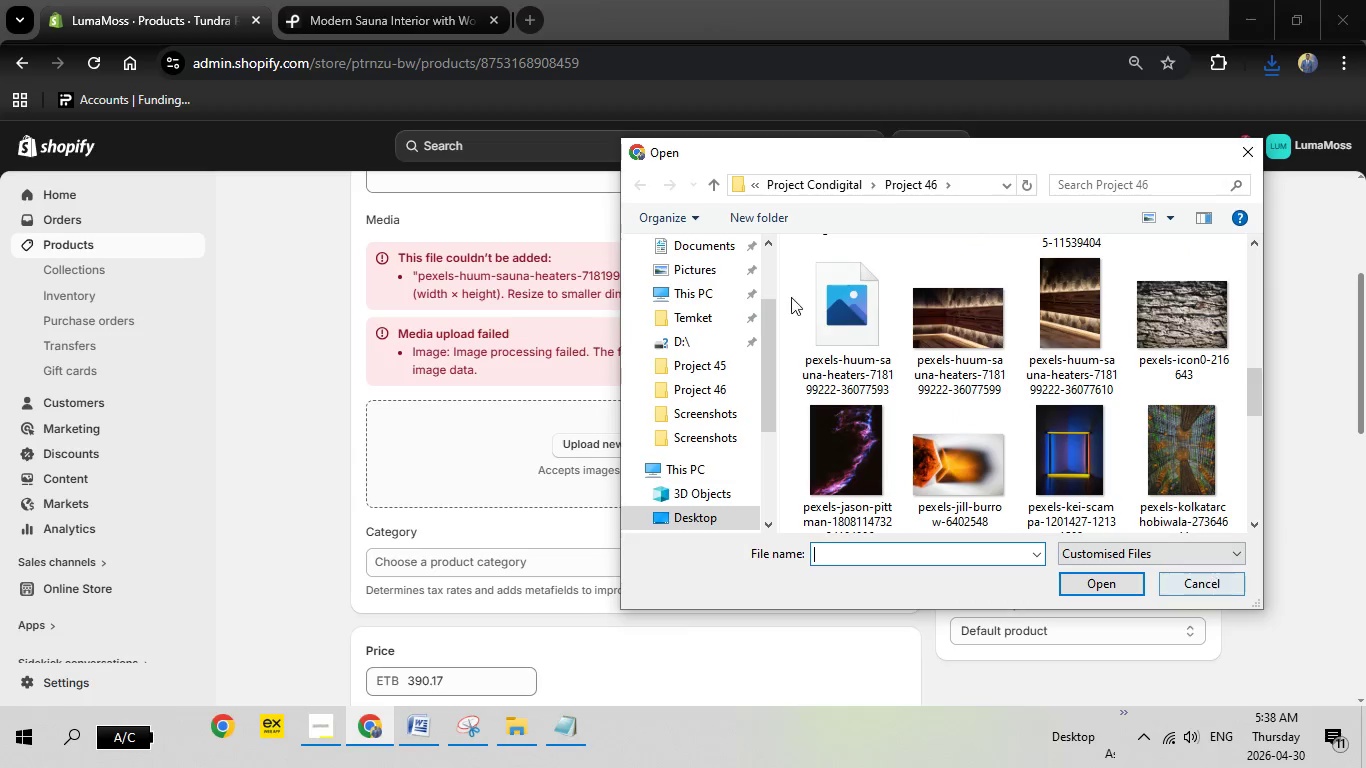 
double_click([867, 352])
 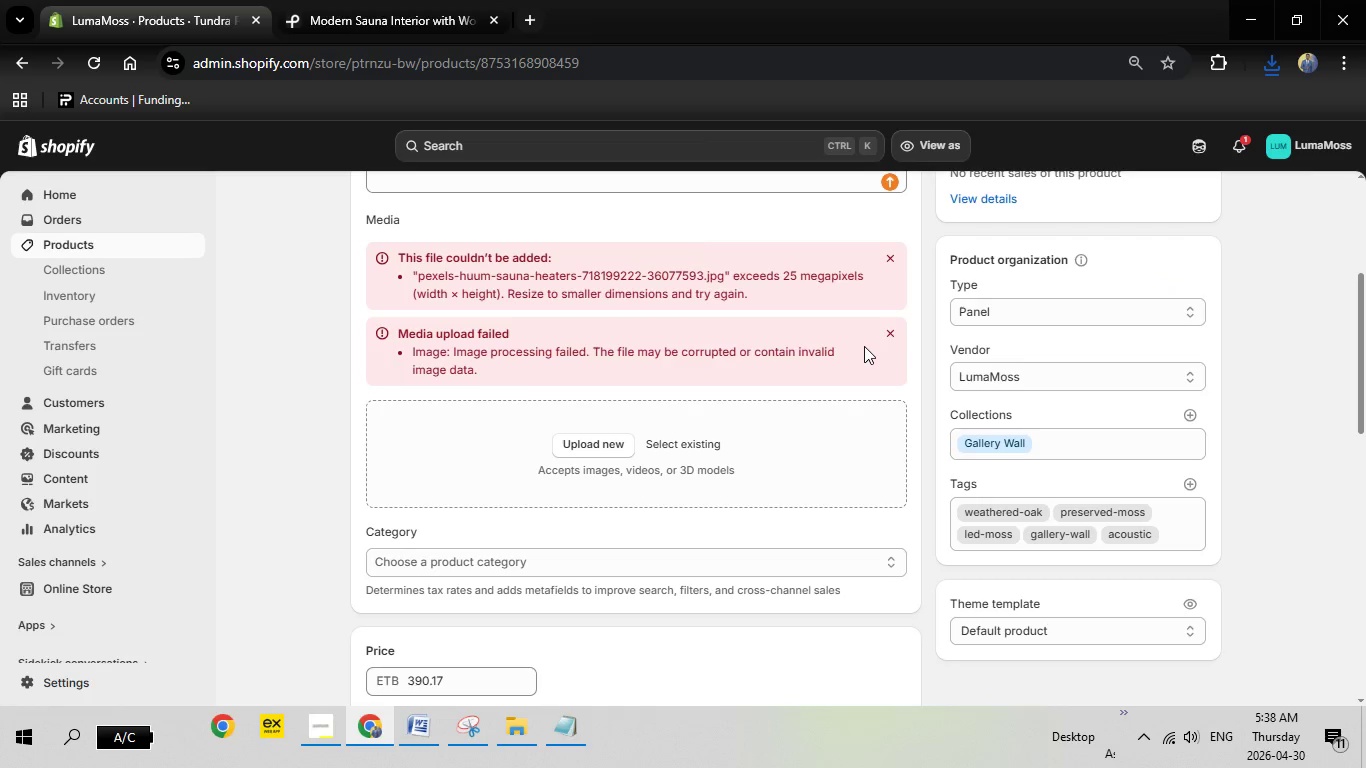 
left_click([344, 0])
 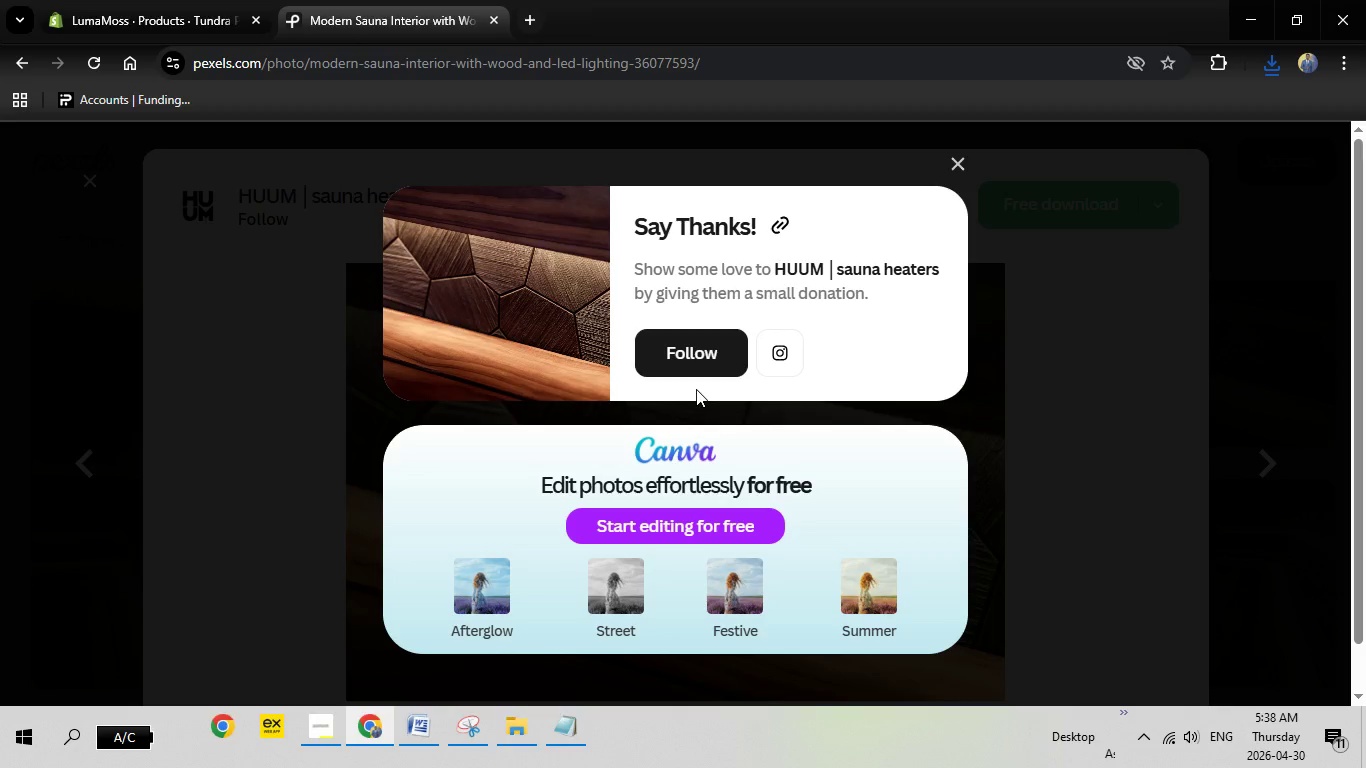 
key(Escape)
 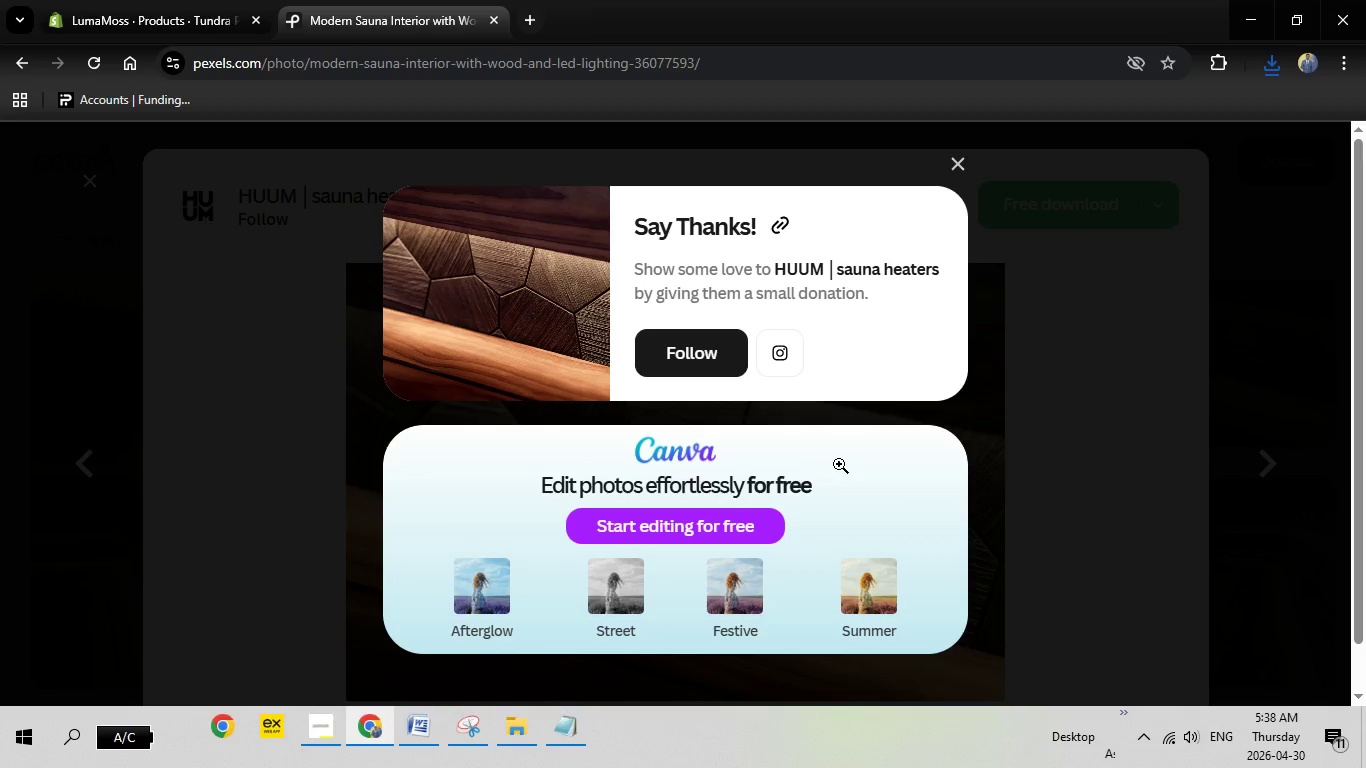 
key(Escape)
 